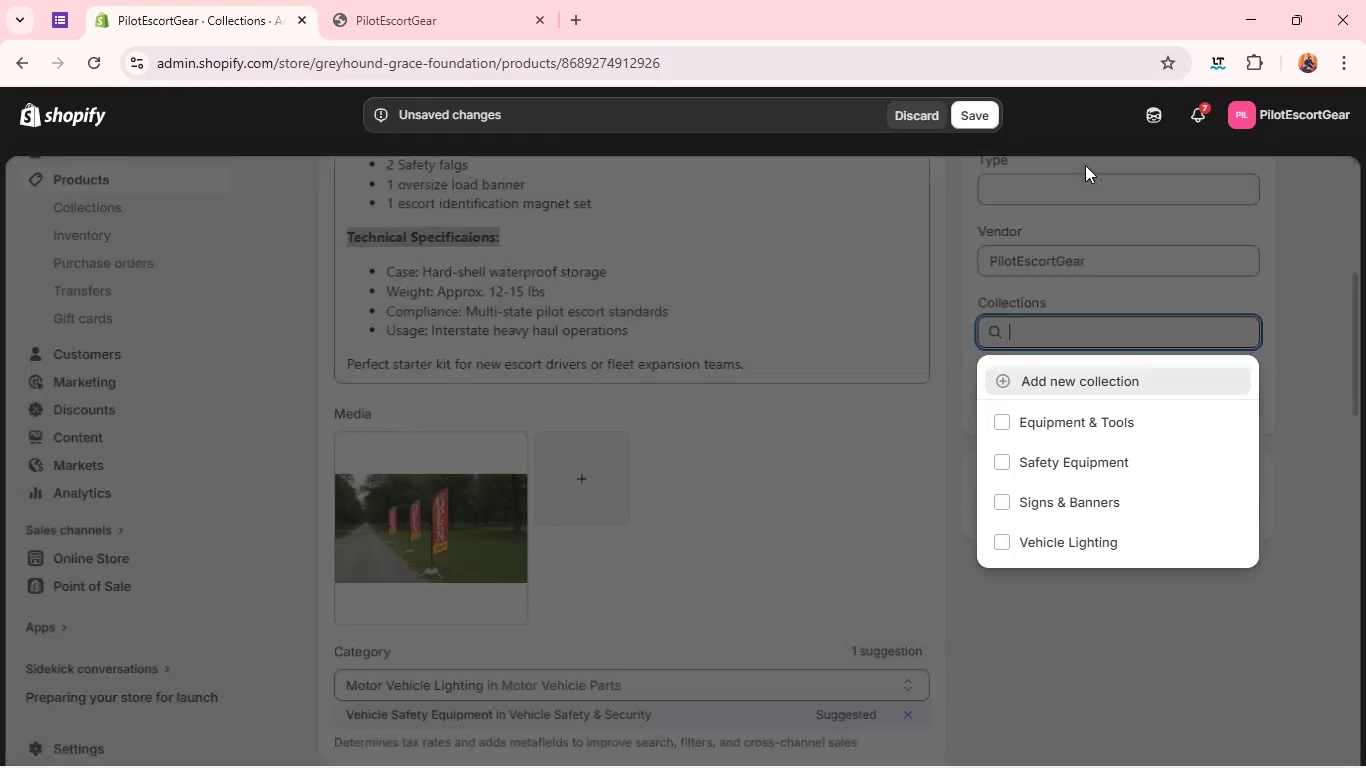 
left_click([909, 283])
 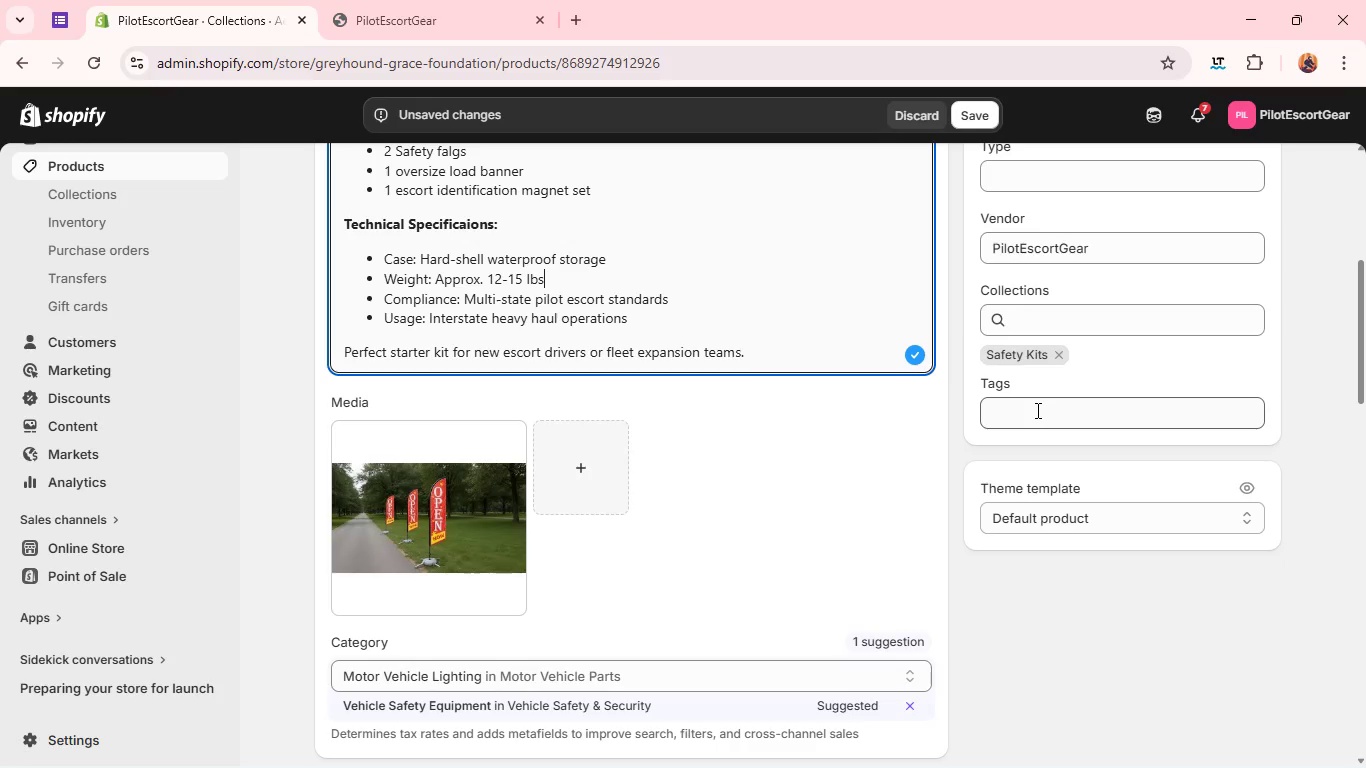 
left_click([1036, 410])
 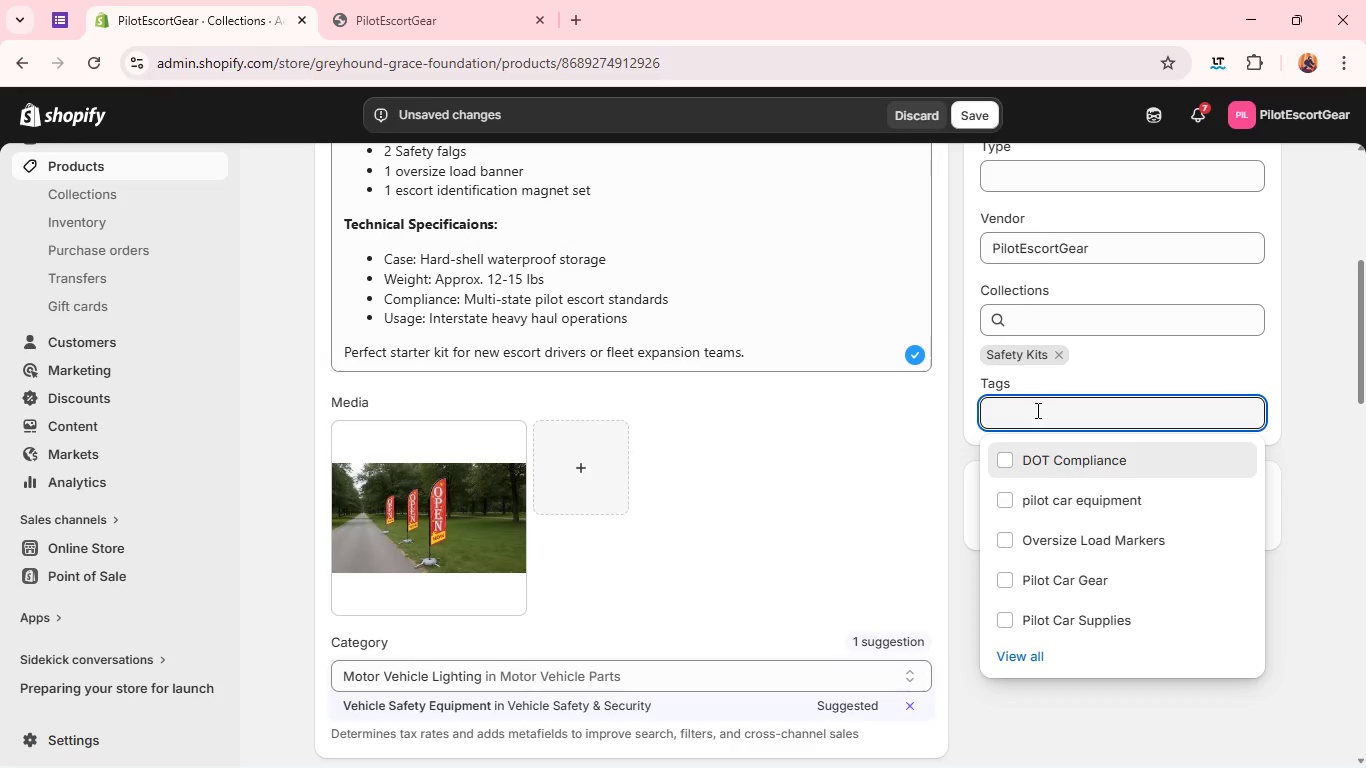 
type(Safer)
key(Backspace)
type(ty kit, piolot )
key(Backspace)
key(Backspace)
key(Backspace)
key(Backspace)
key(Backspace)
key(Backspace)
key(Backspace)
key(Backspace)
key(Backspace)
key(Backspace)
key(Backspace)
key(Backspace)
type(Kit)
 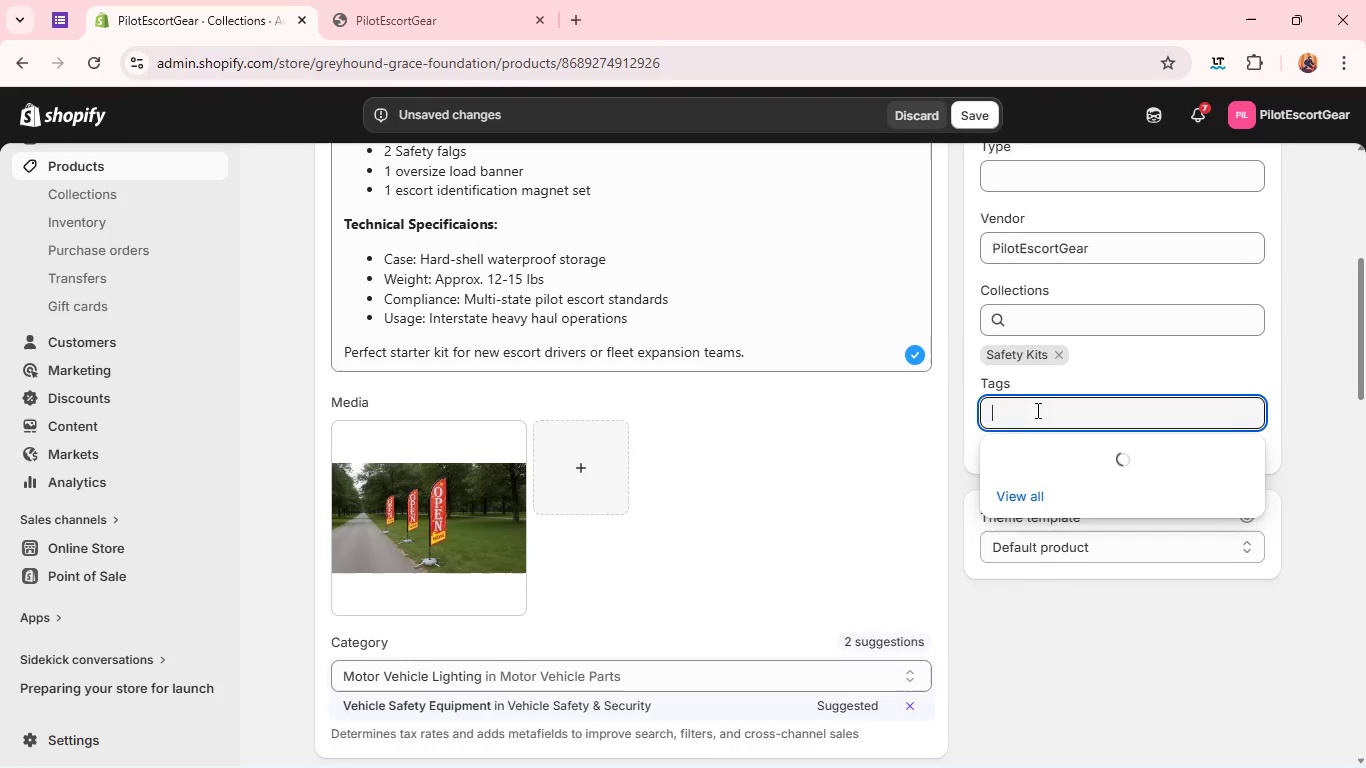 
 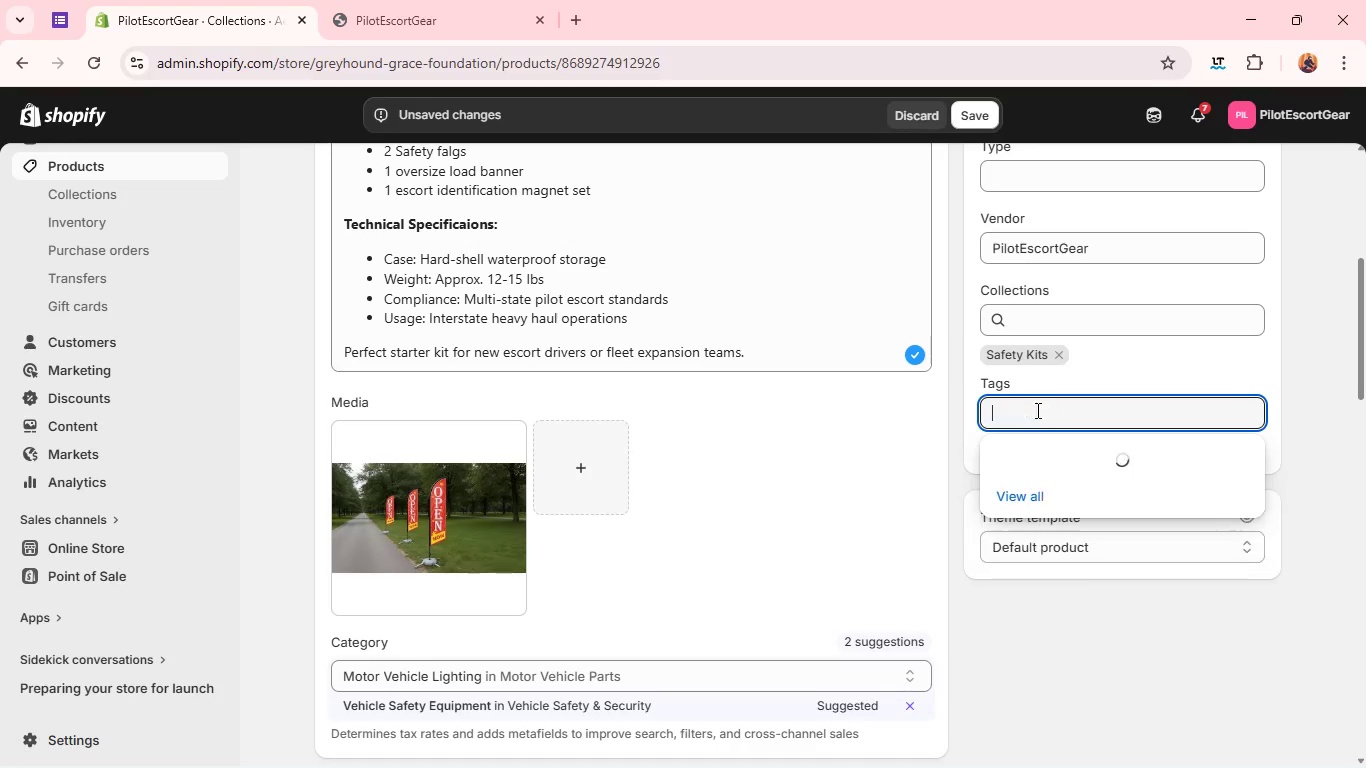 
key(Enter)
 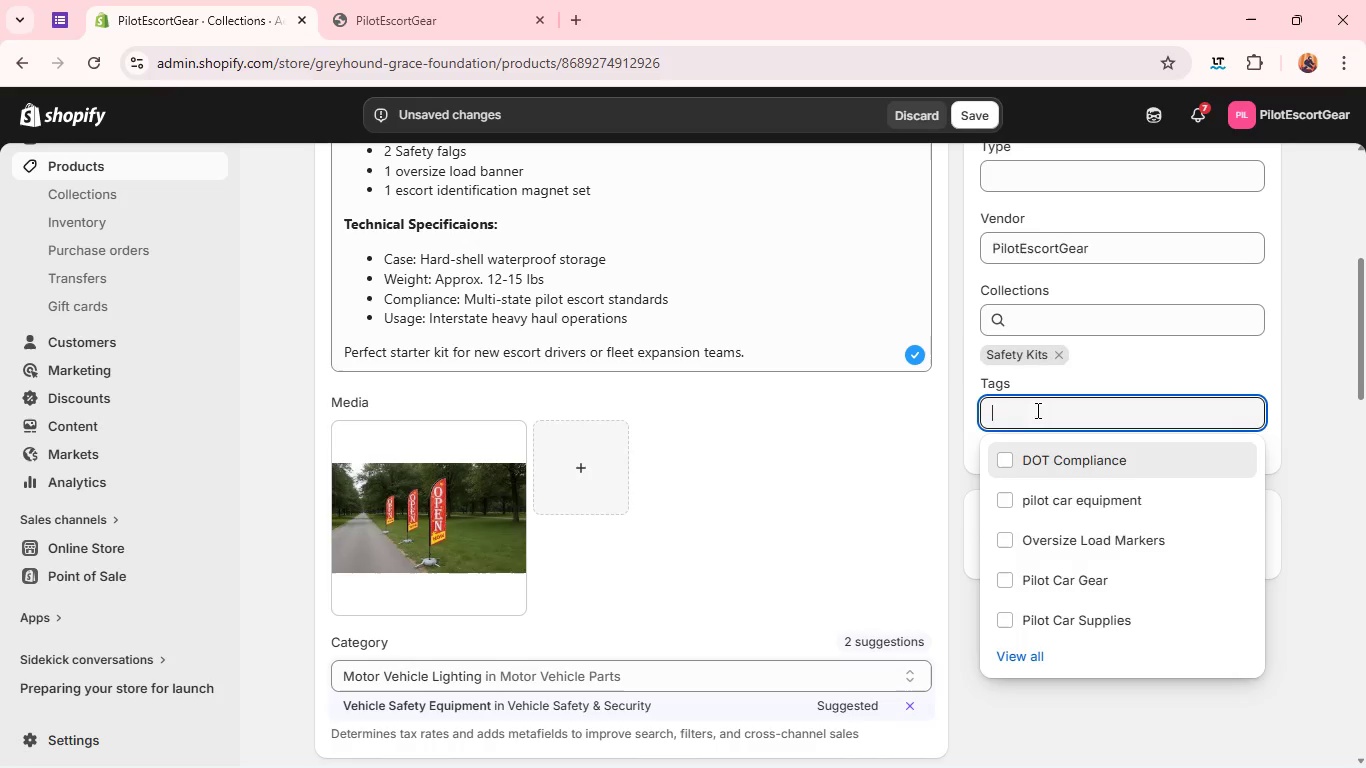 
type(Pilot Car Kit)
 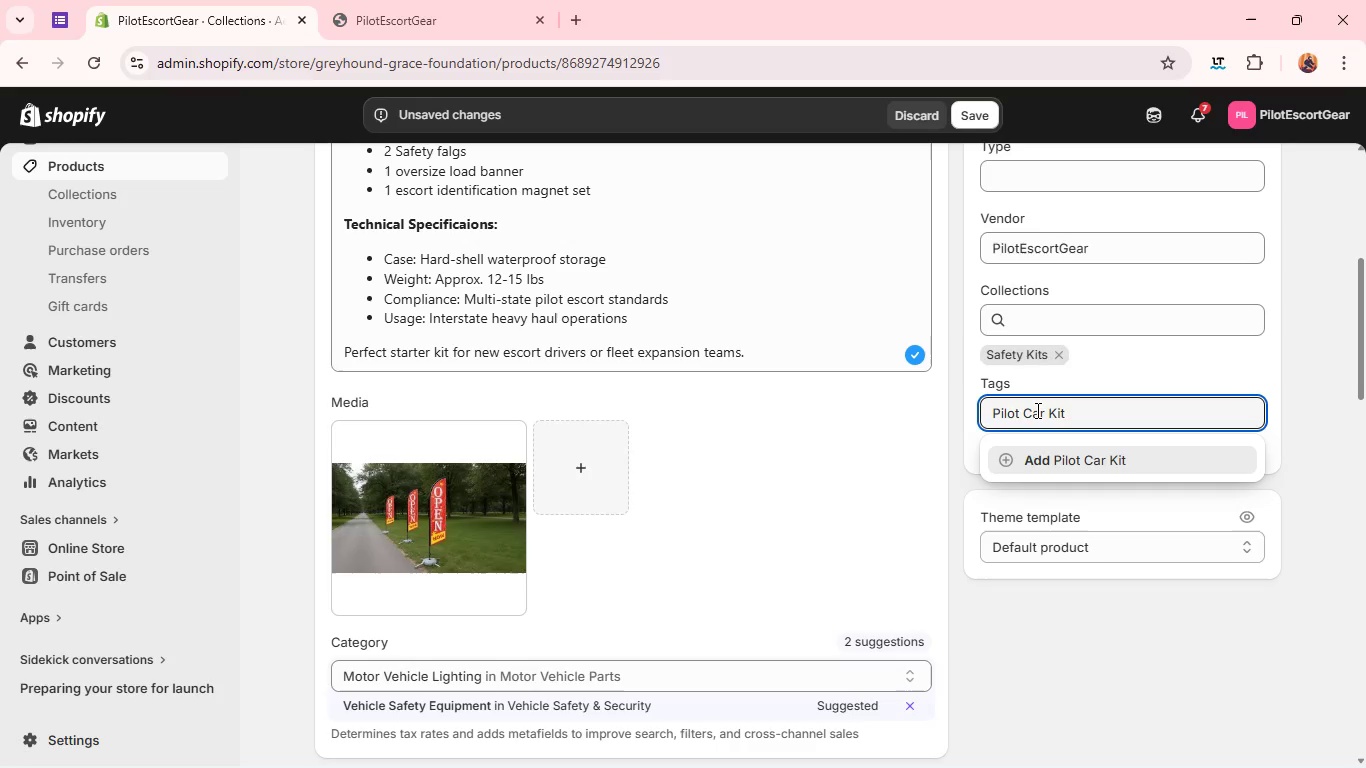 
key(Enter)
 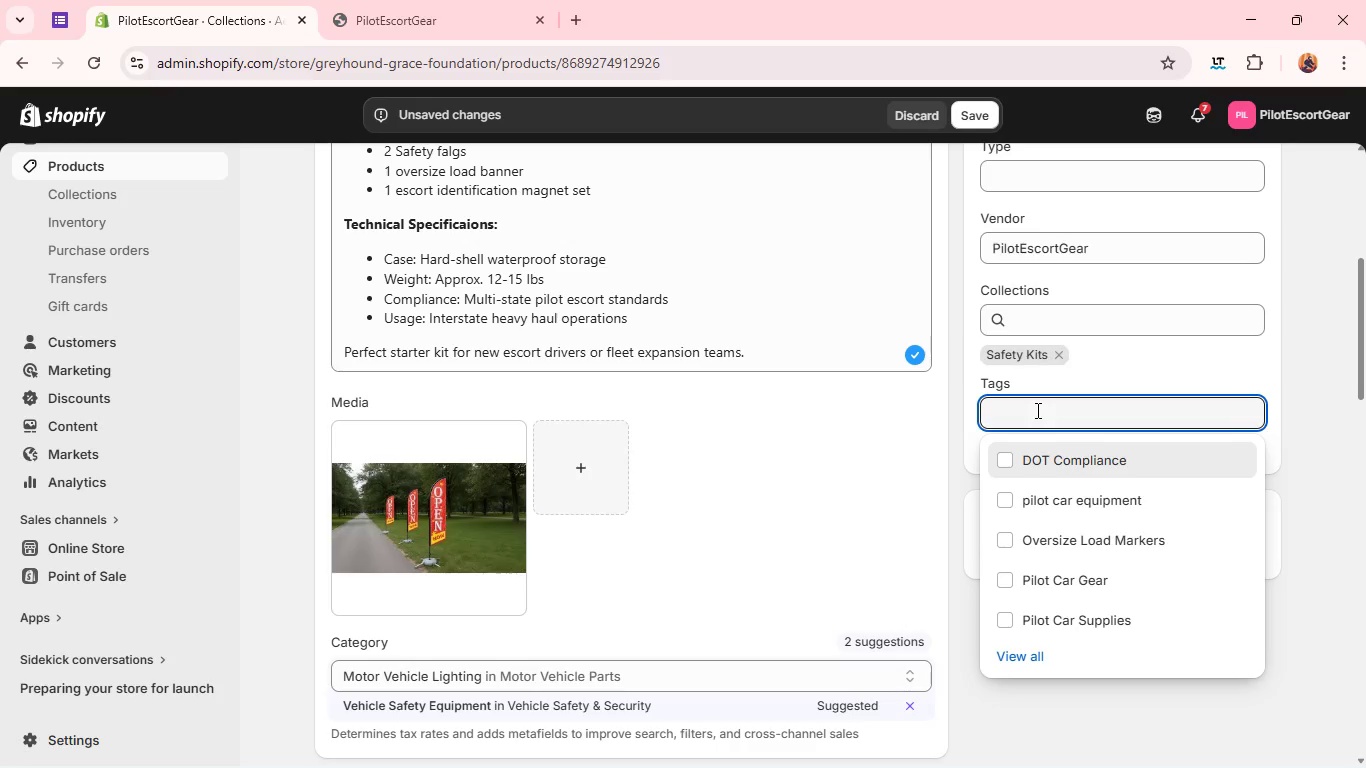 
type(Dot-Compliance kit)
 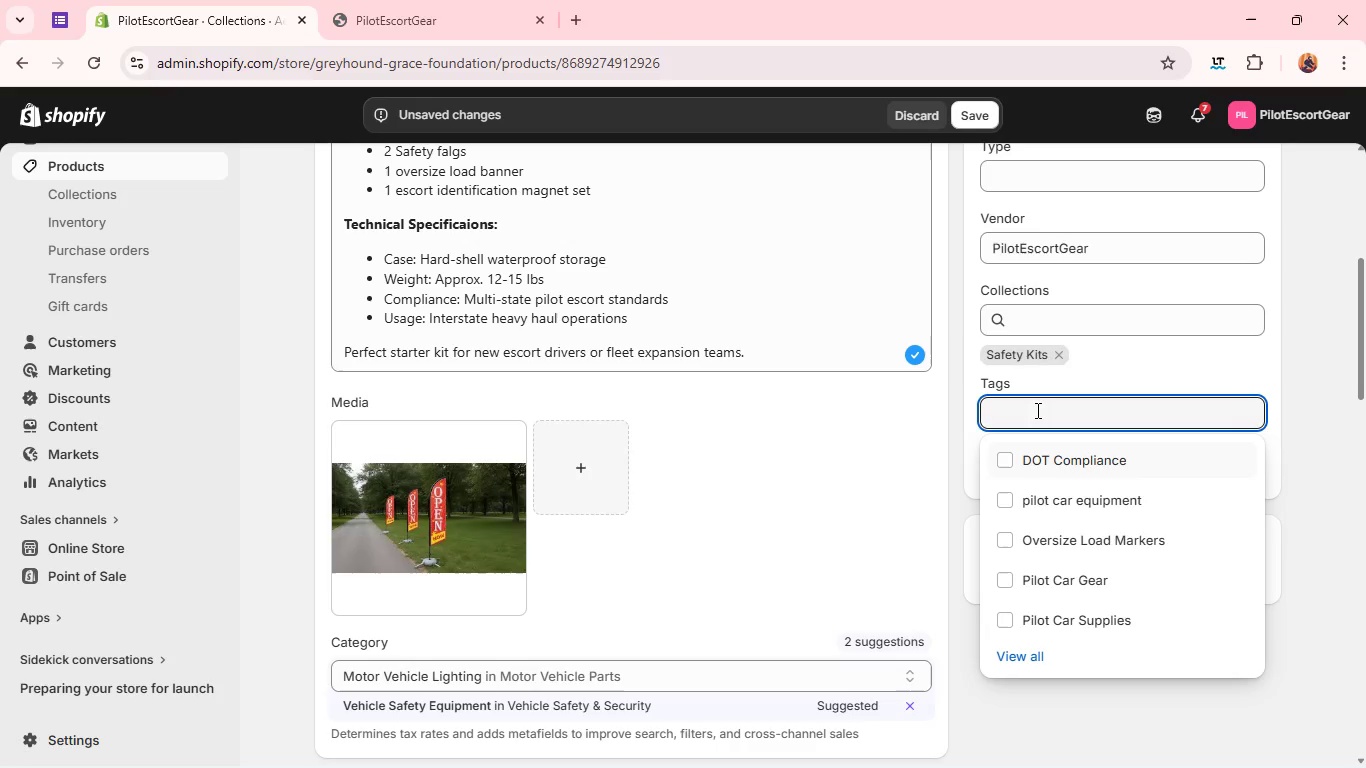 
 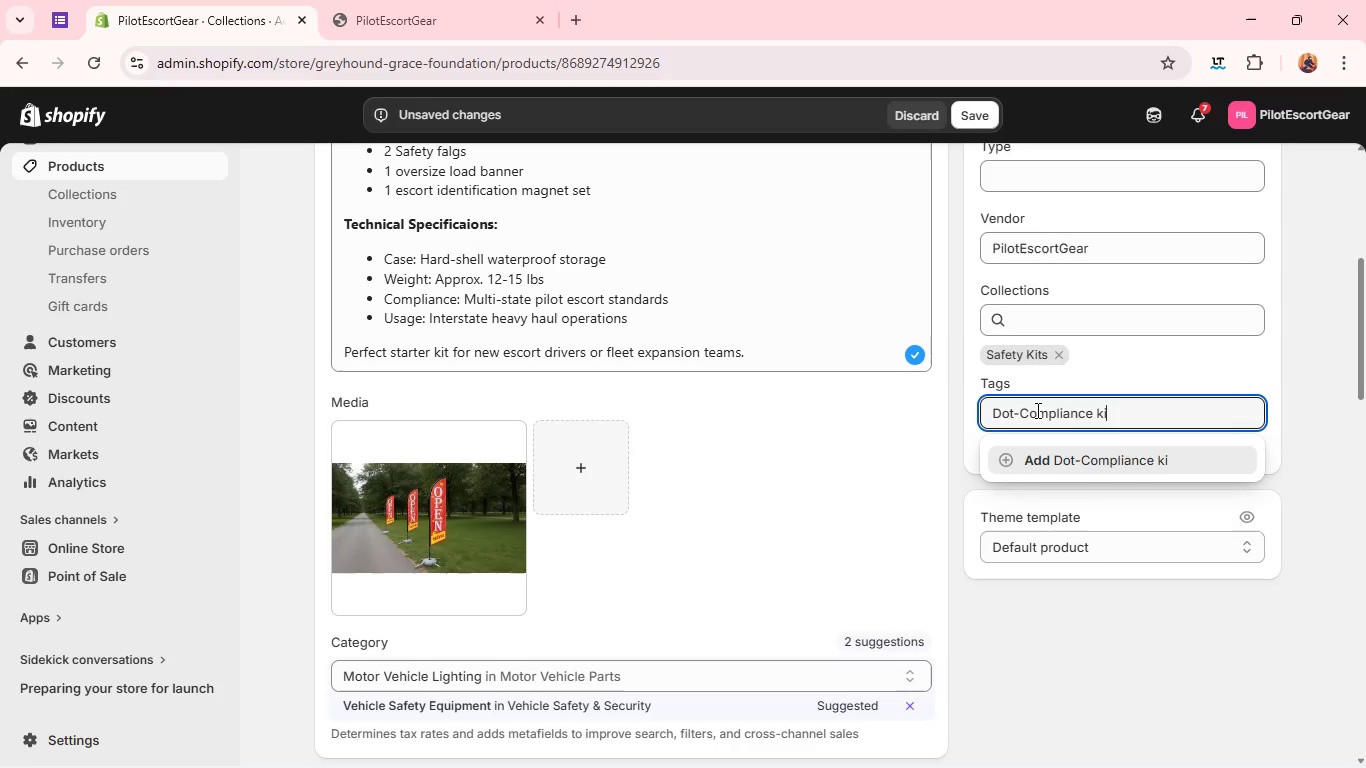 
key(Enter)
 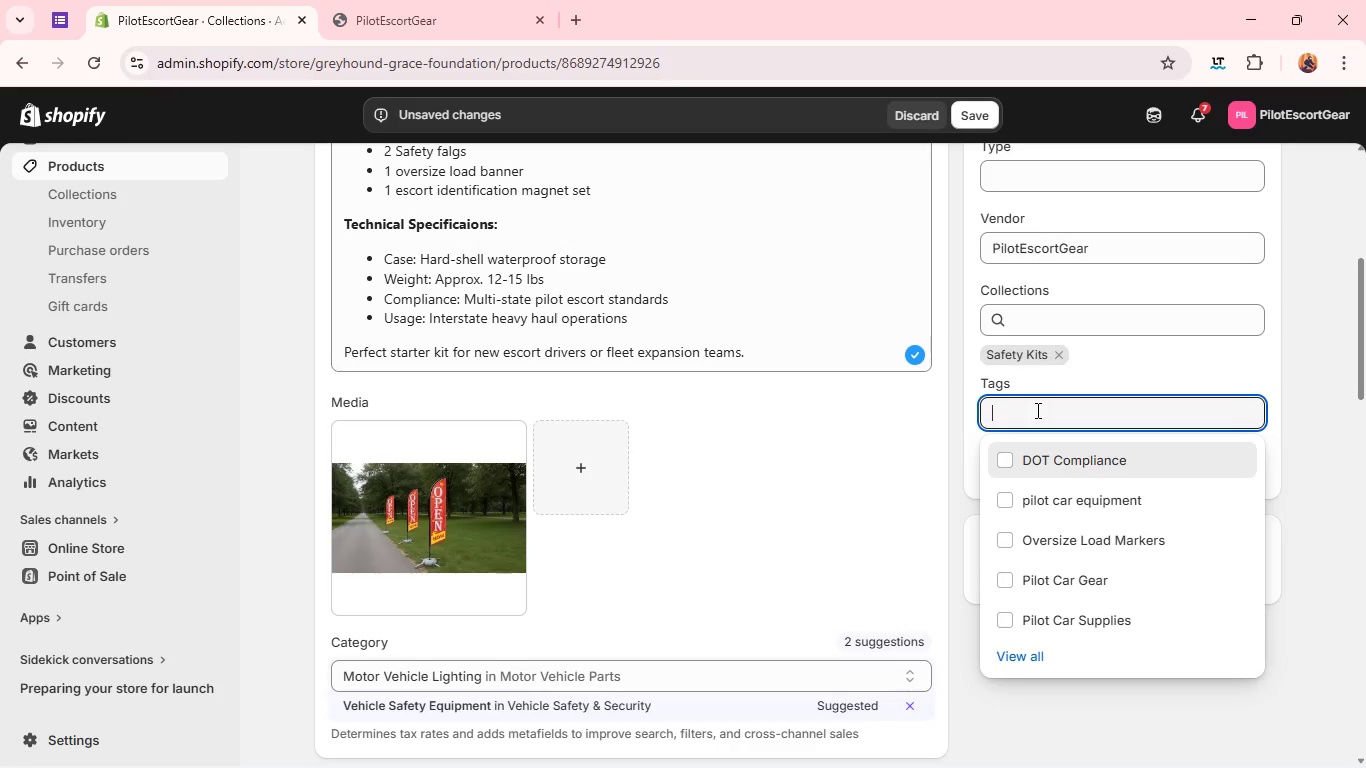 
type(Escort Vehicle pa)
key(Backspace)
key(Backspace)
type(Package )
 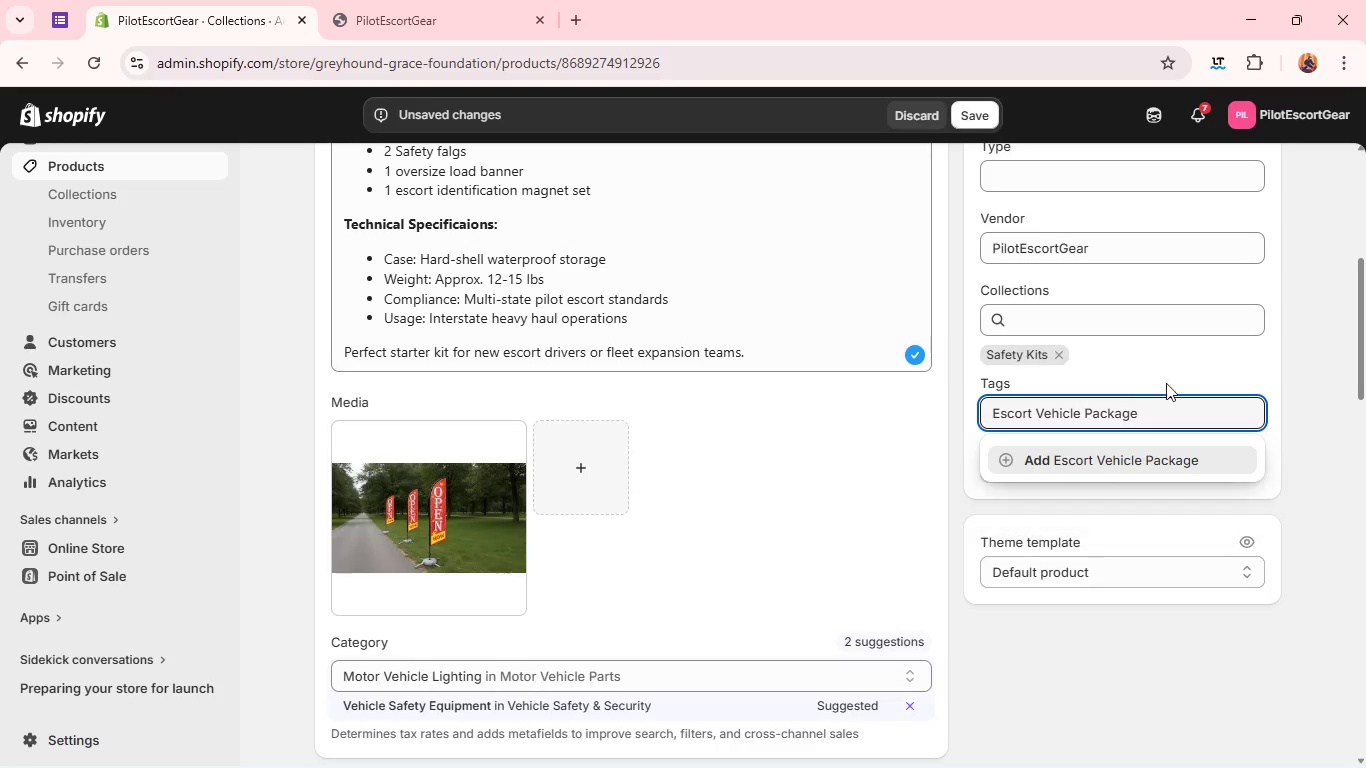 
left_click([1216, 651])
 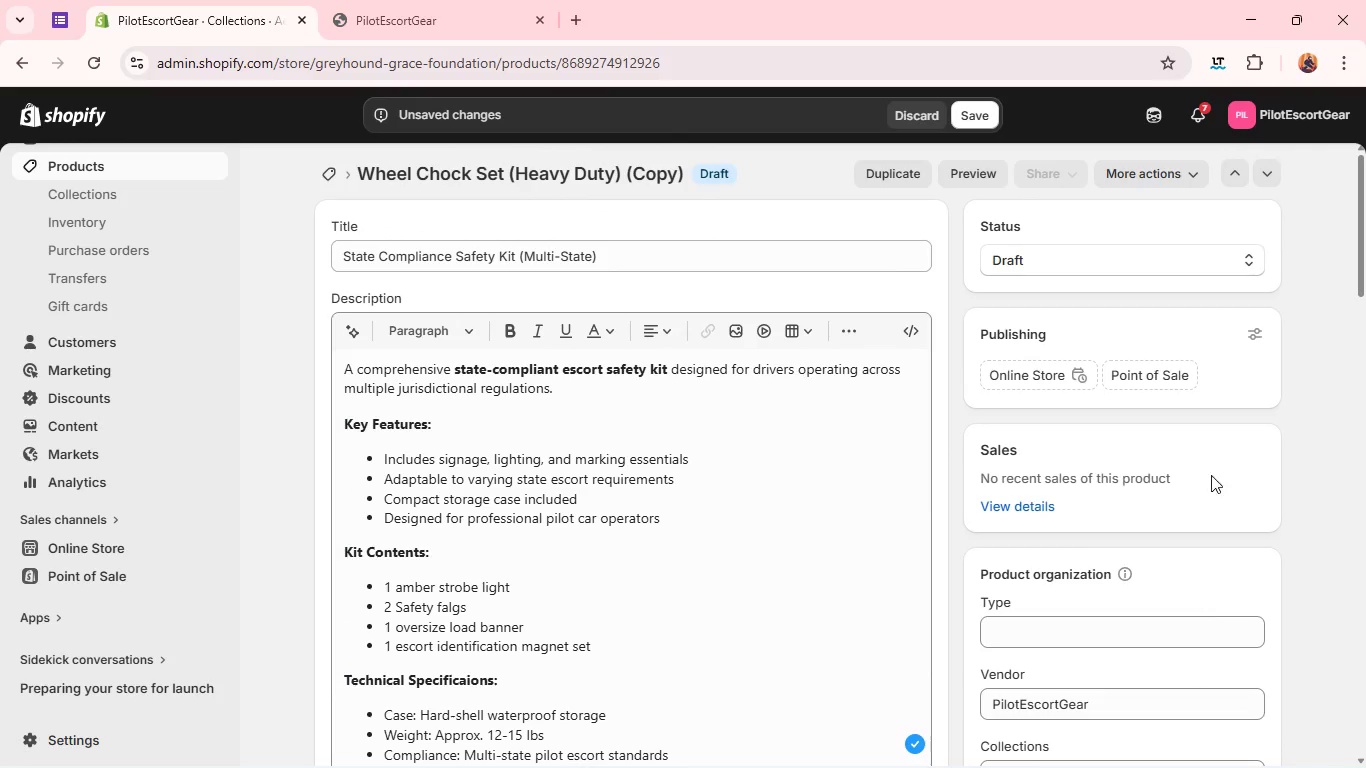 
wait(5.95)
 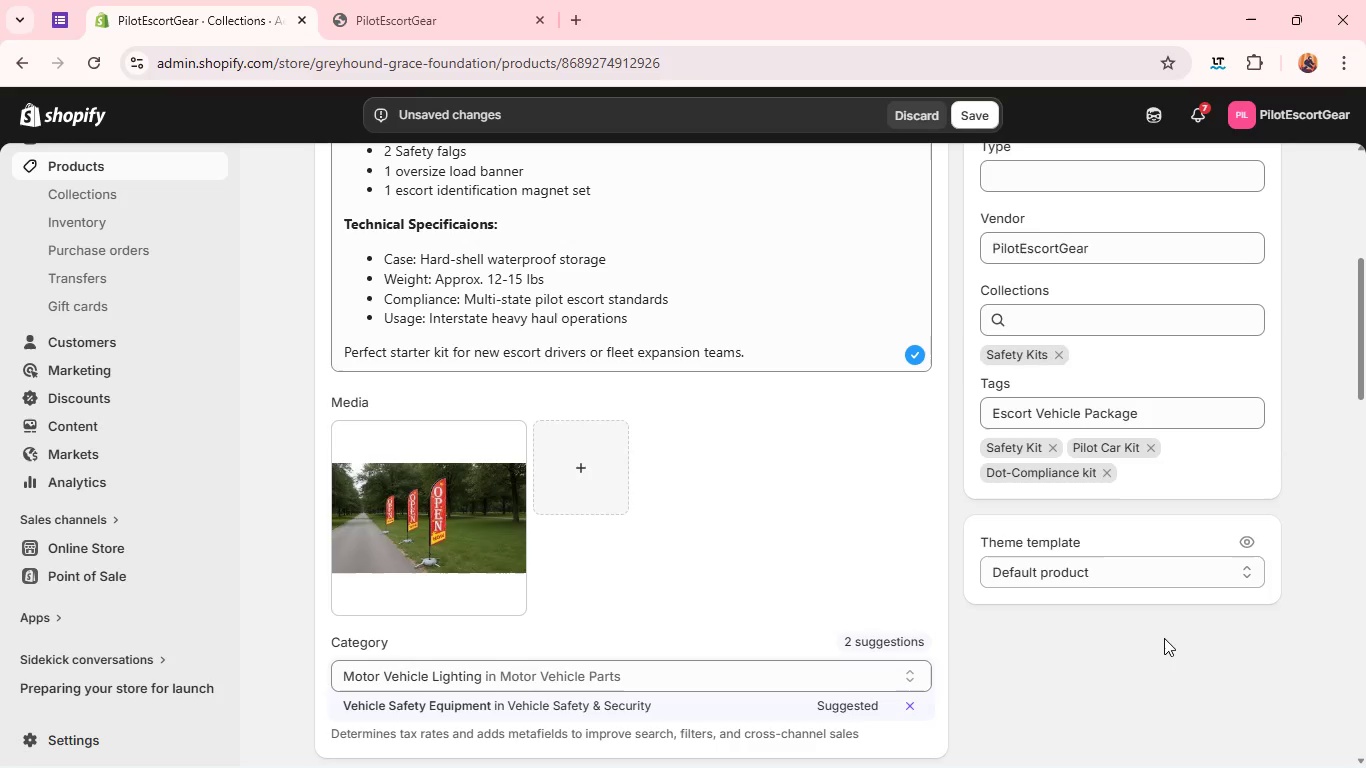 
left_click([1083, 252])
 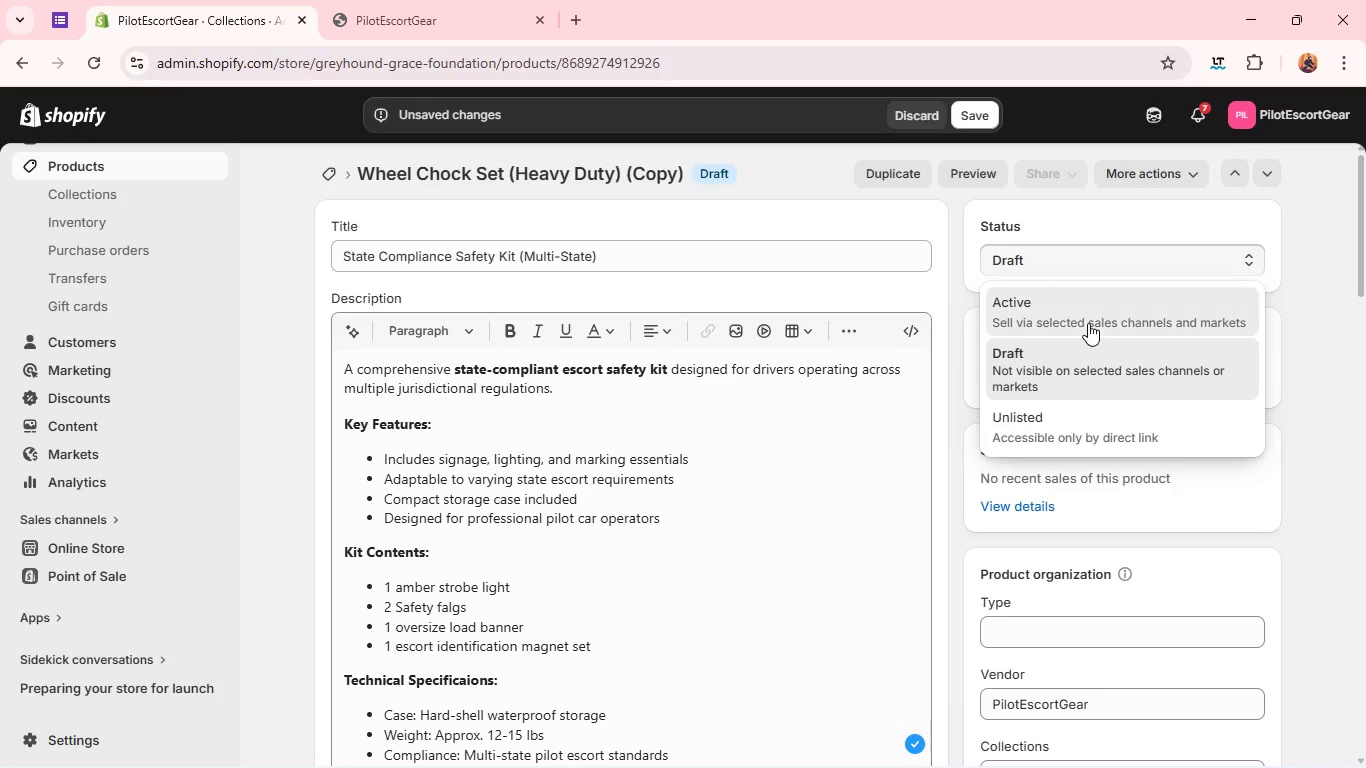 
left_click([1088, 323])
 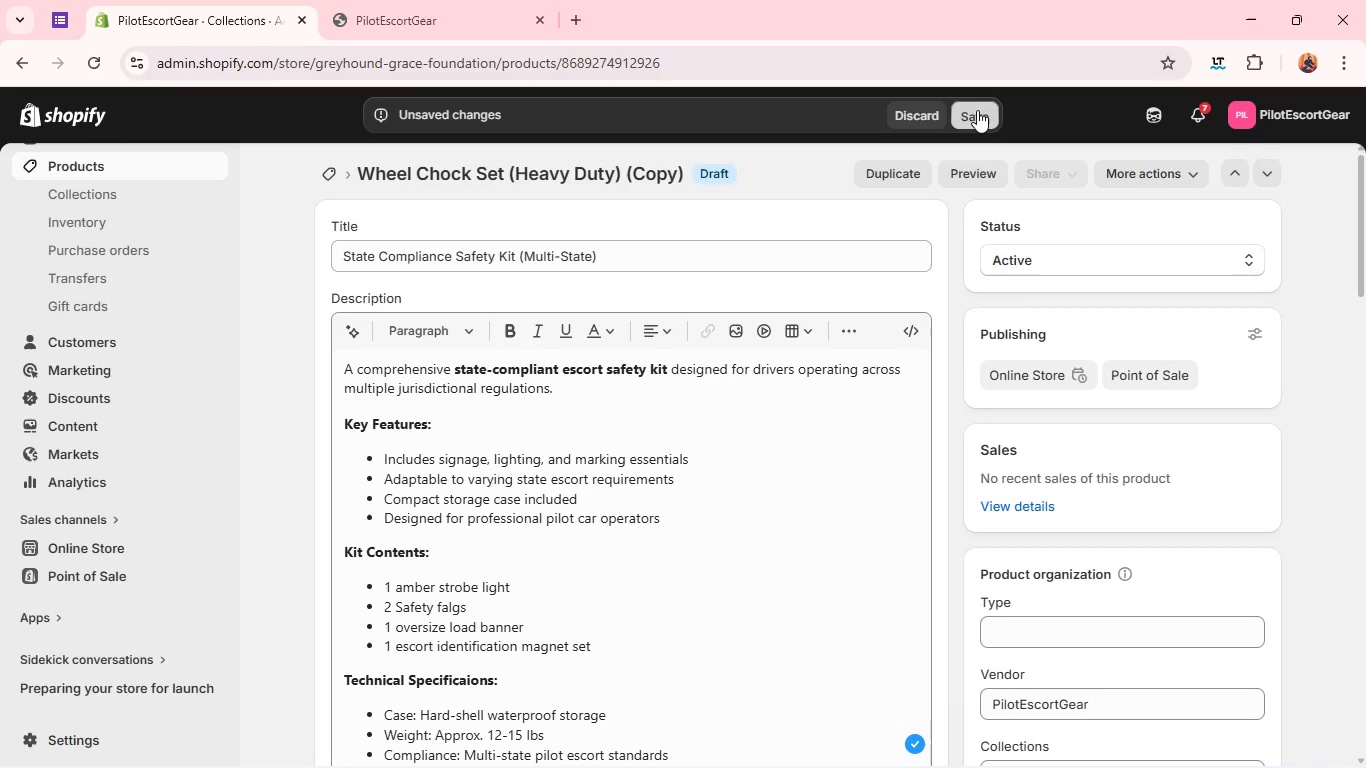 
left_click([977, 110])
 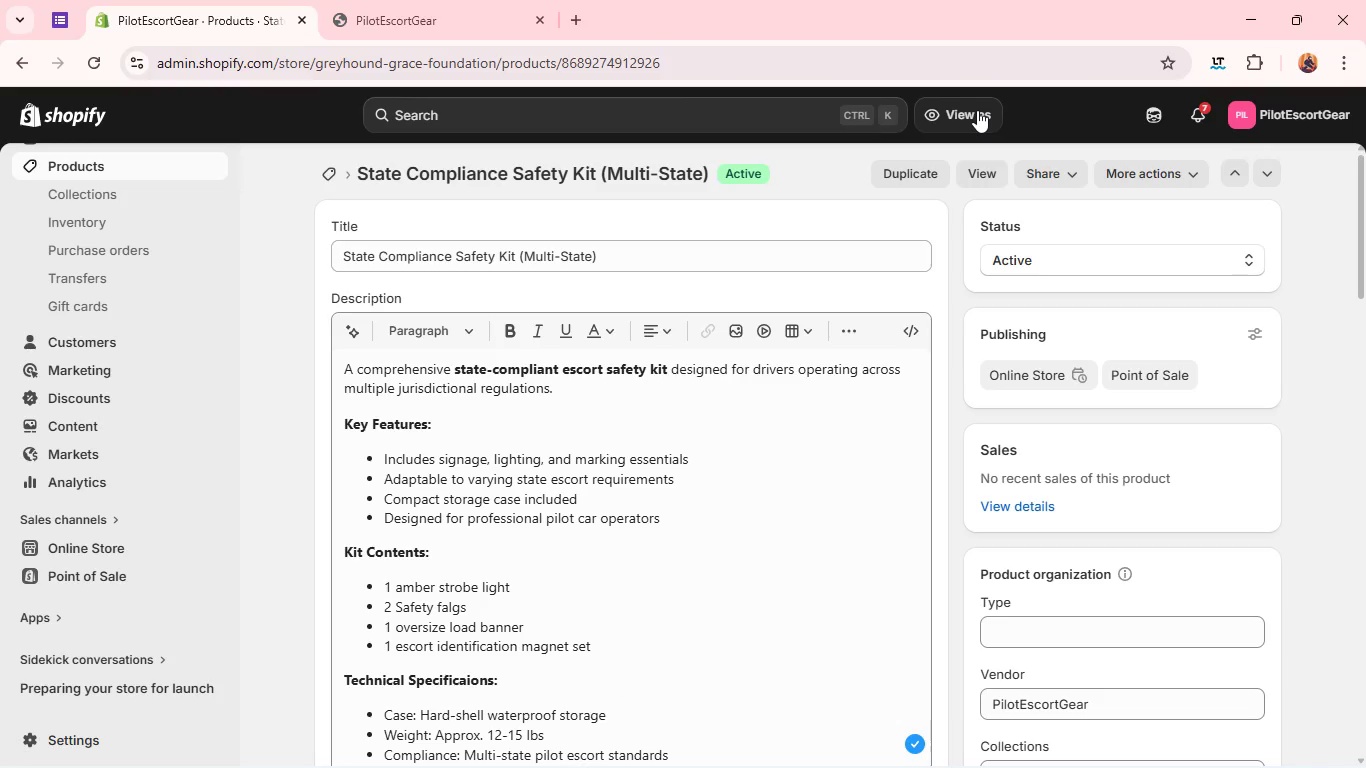 
wait(41.64)
 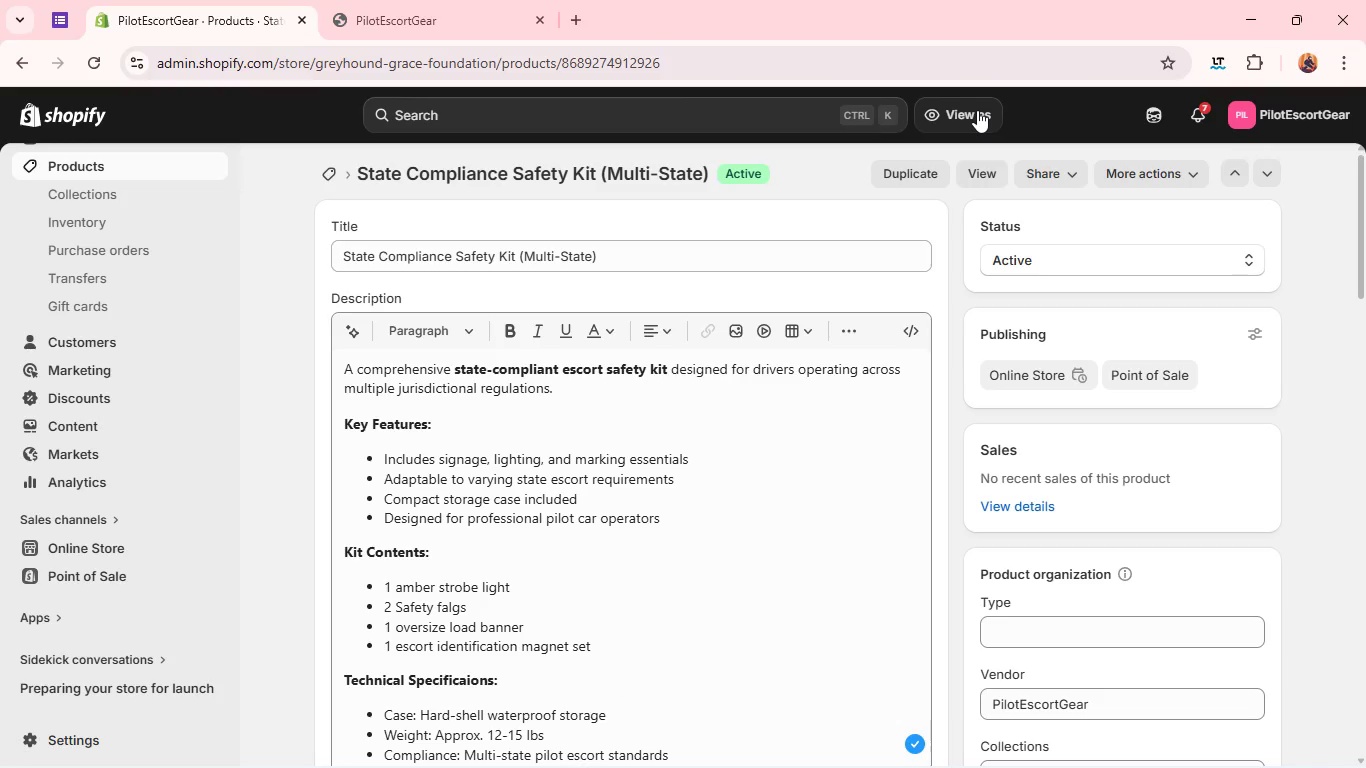 
left_click([62, 162])
 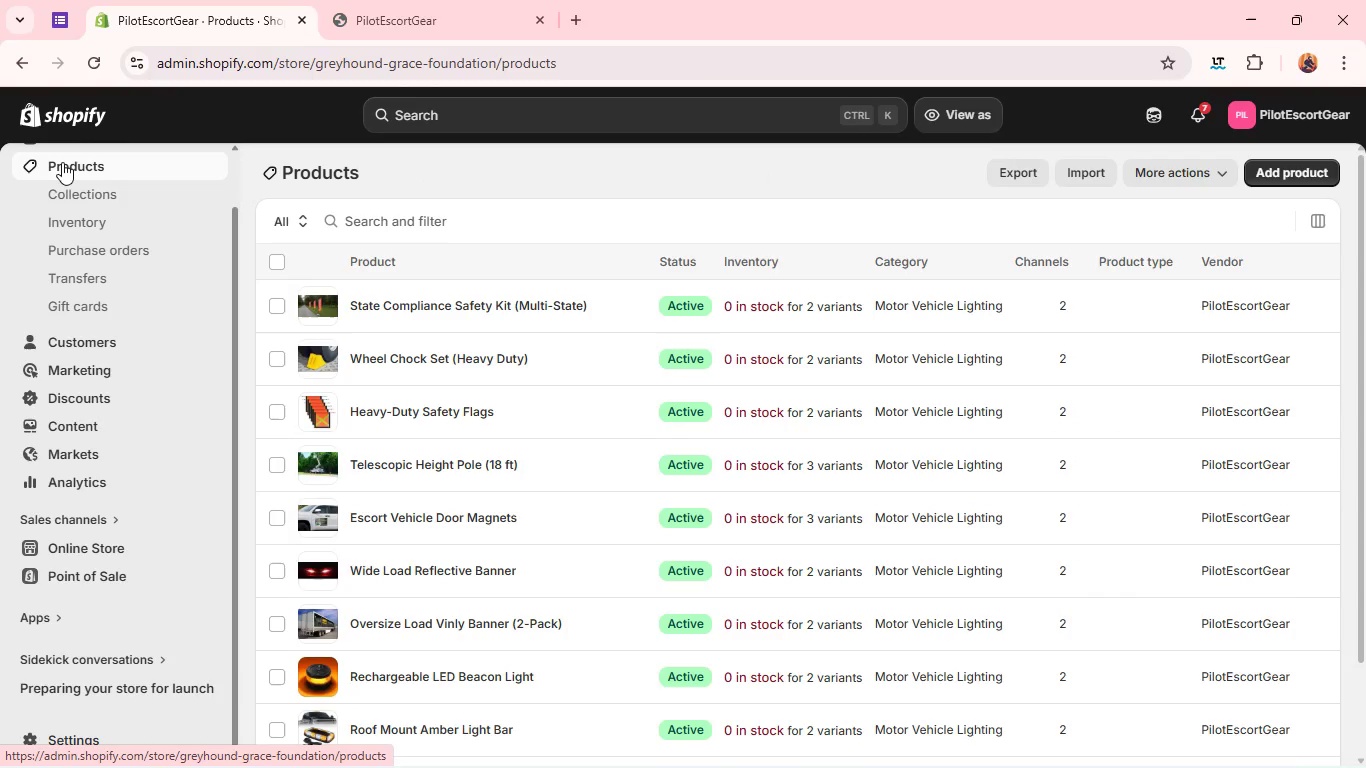 
wait(32.86)
 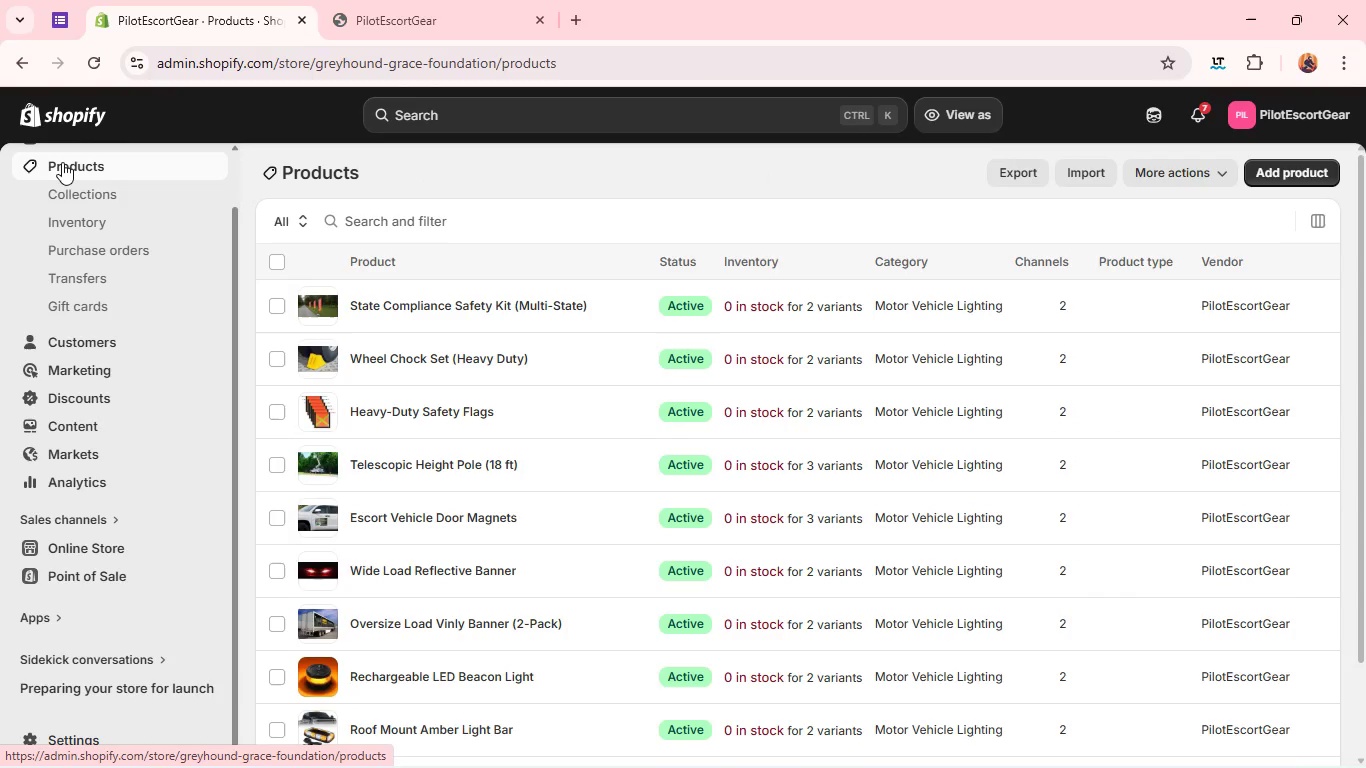 
left_click([275, 265])
 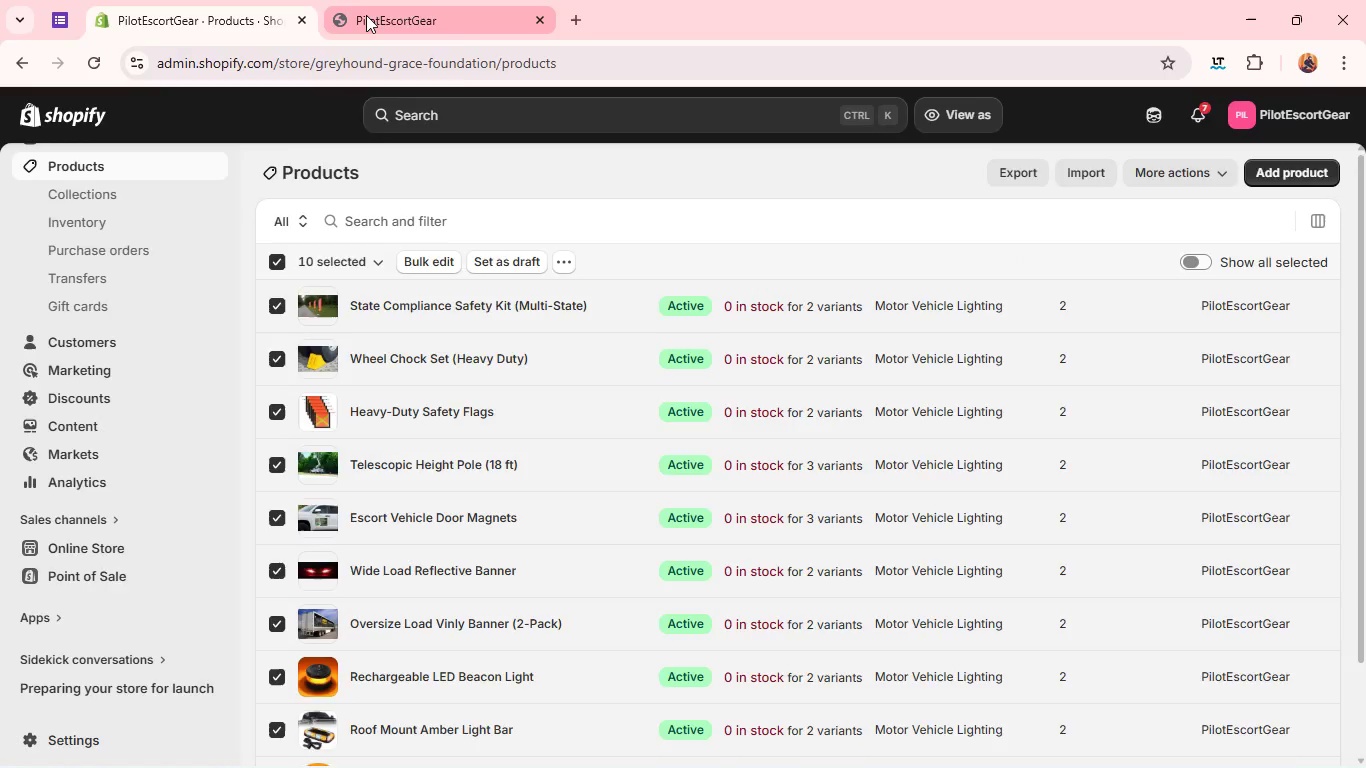 
left_click([366, 15])
 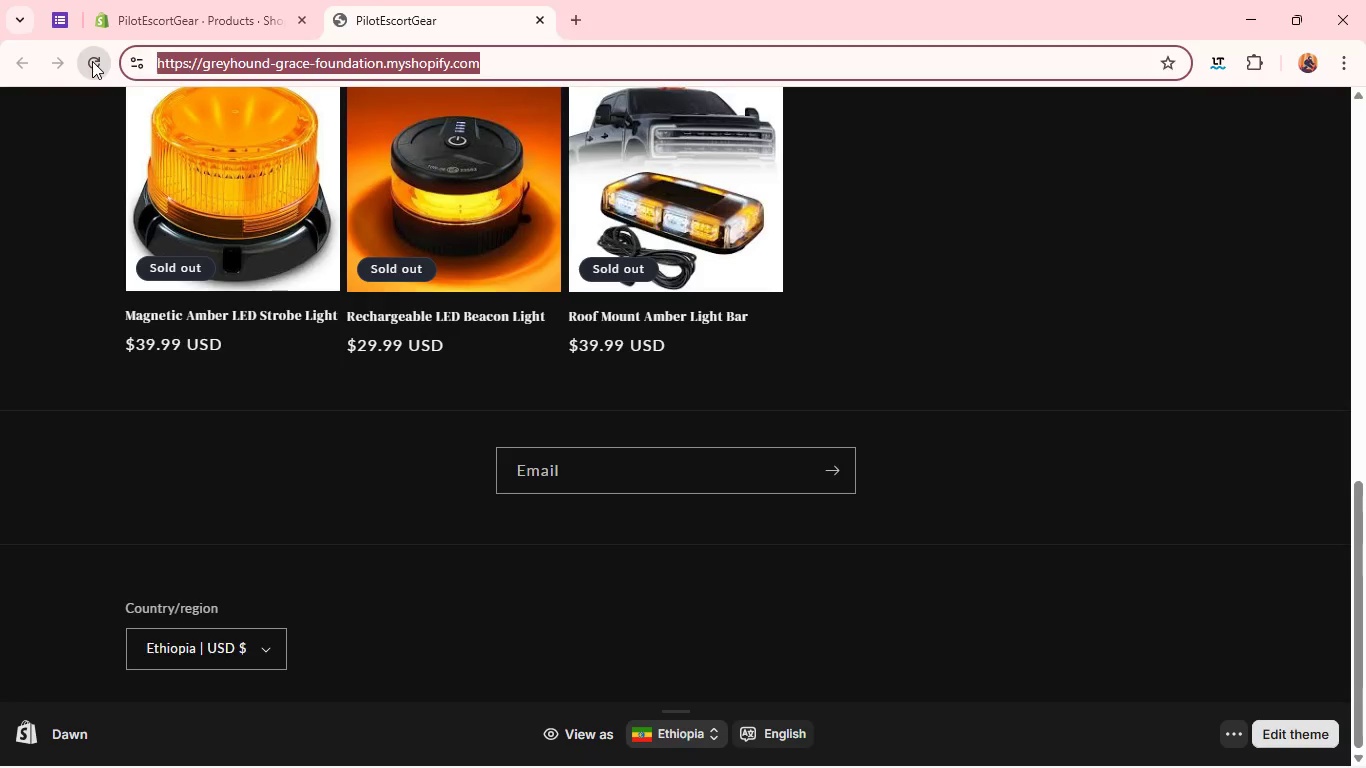 
left_click([92, 61])
 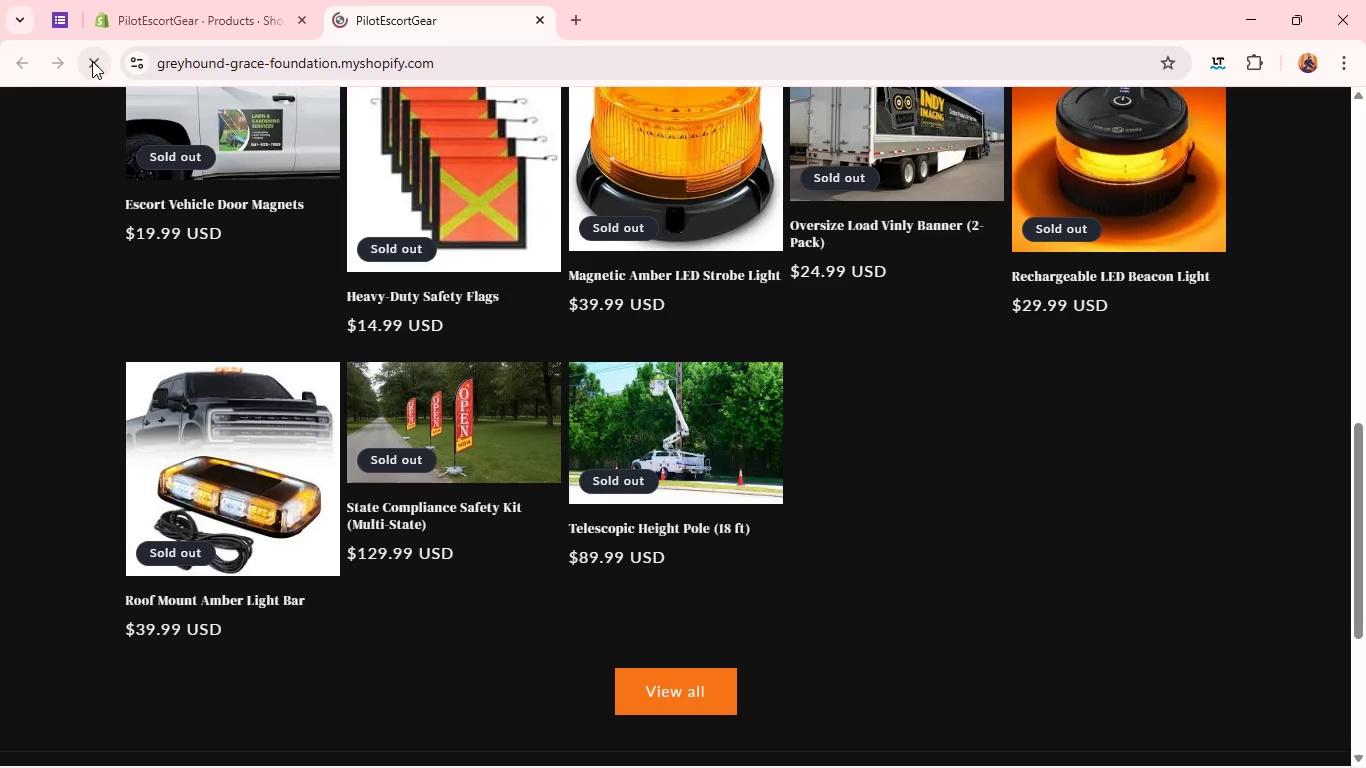 
wait(9.44)
 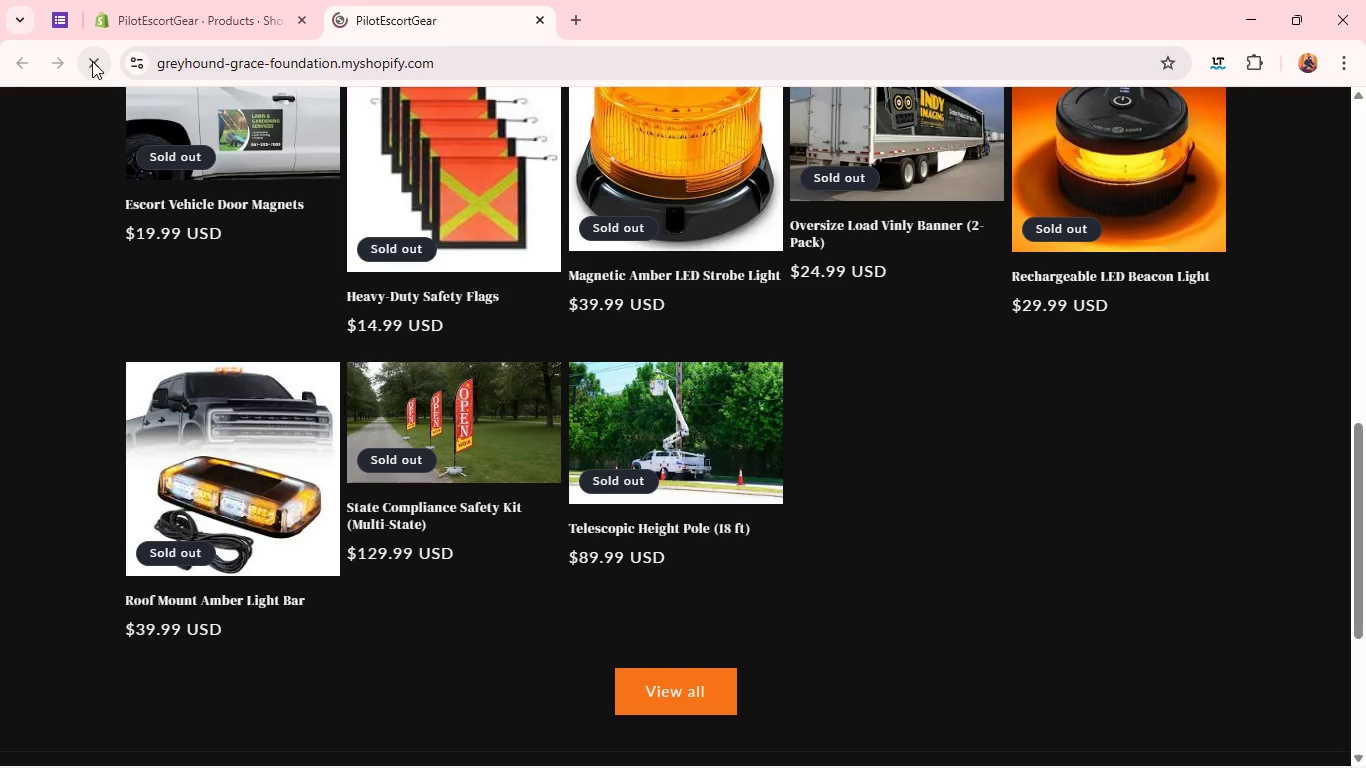 
left_click([156, 5])
 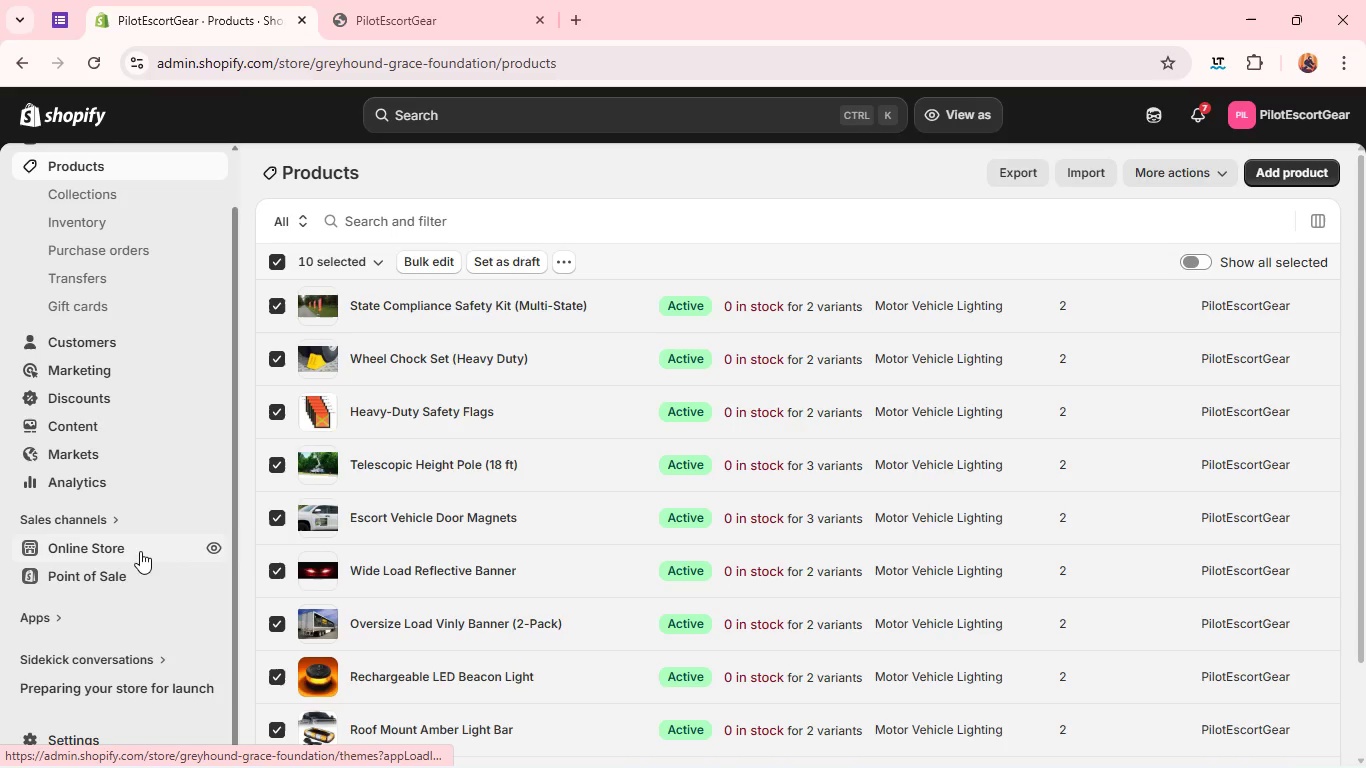 
left_click([140, 551])
 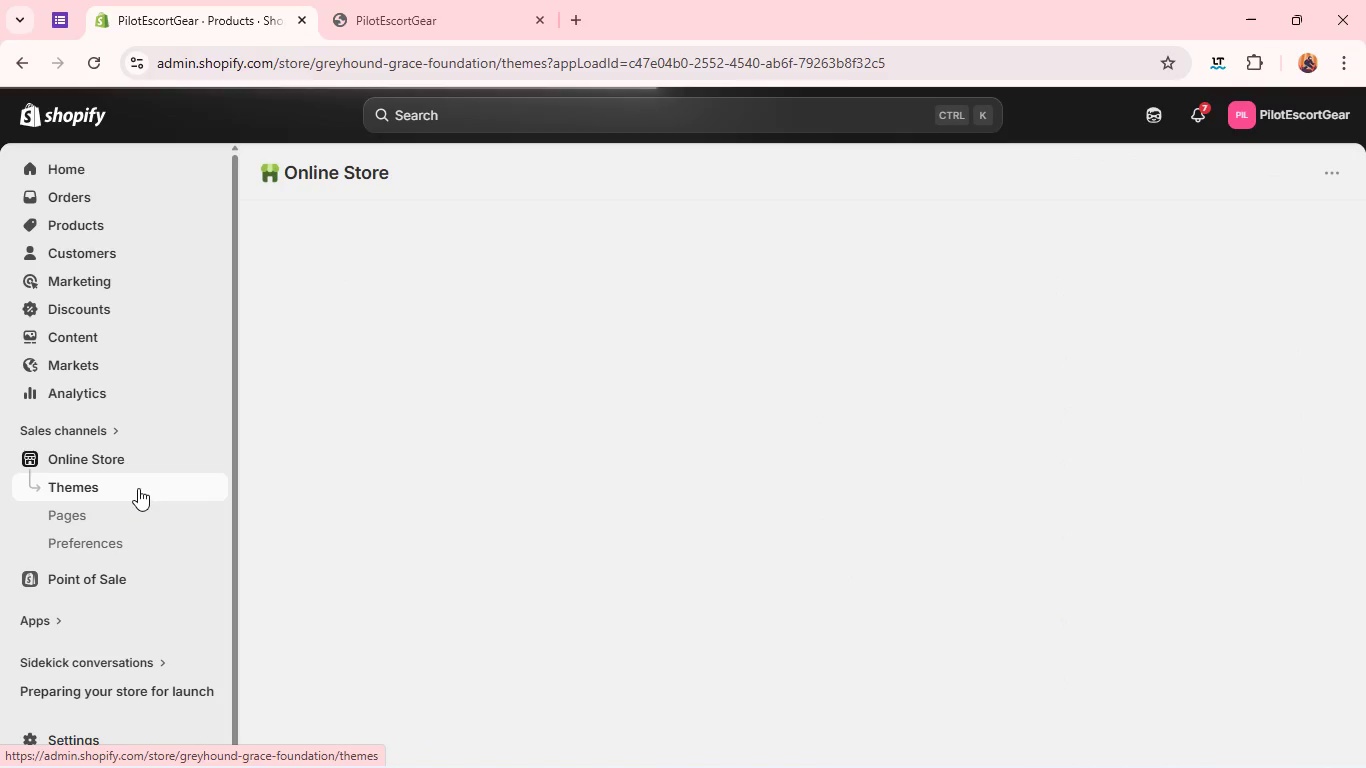 
left_click([138, 488])
 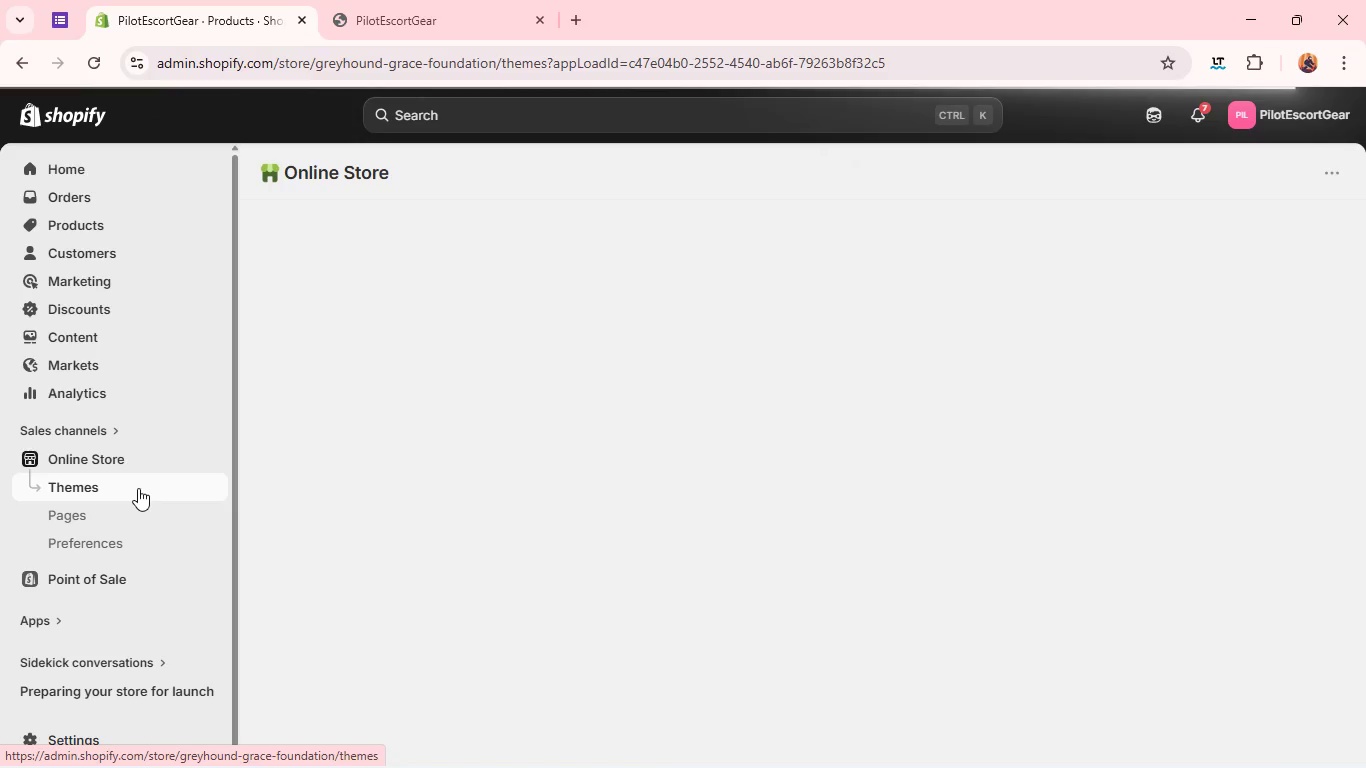 
wait(8.97)
 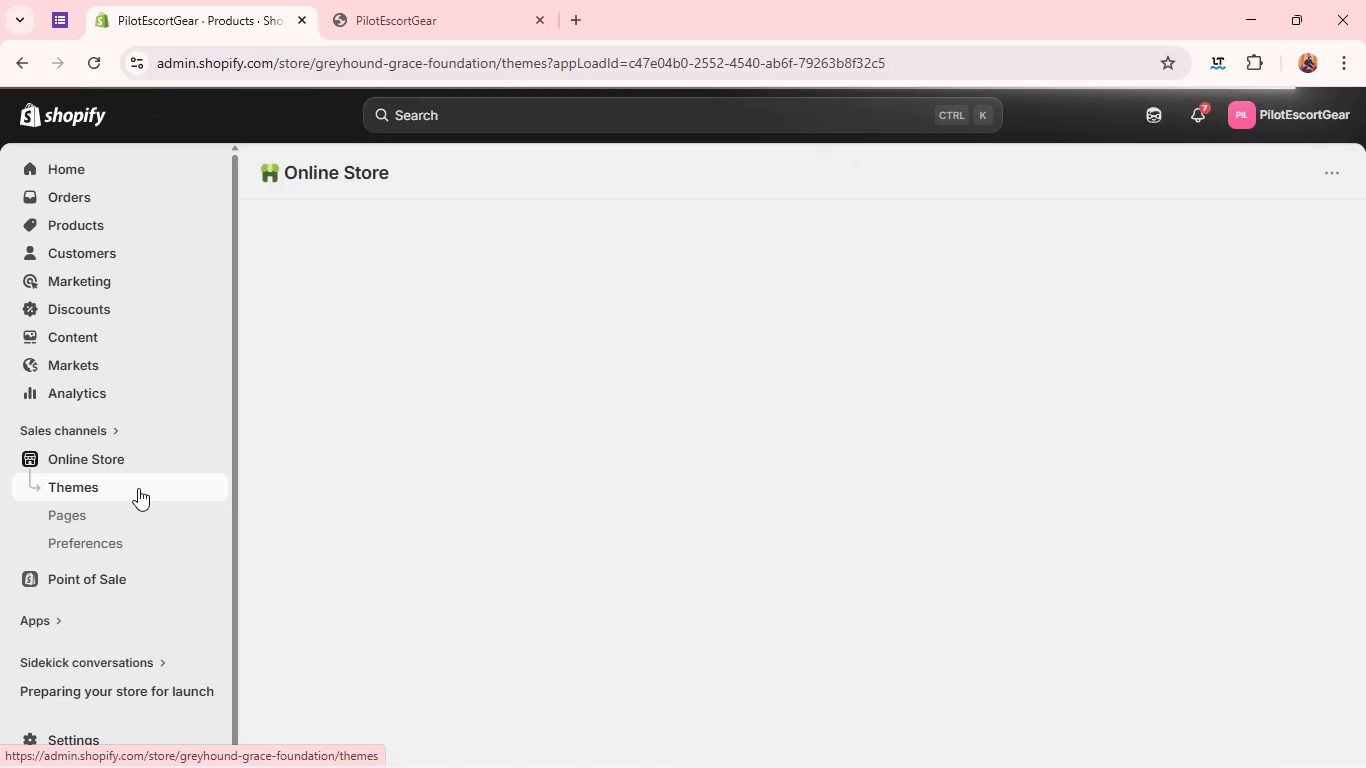 
left_click([618, 450])
 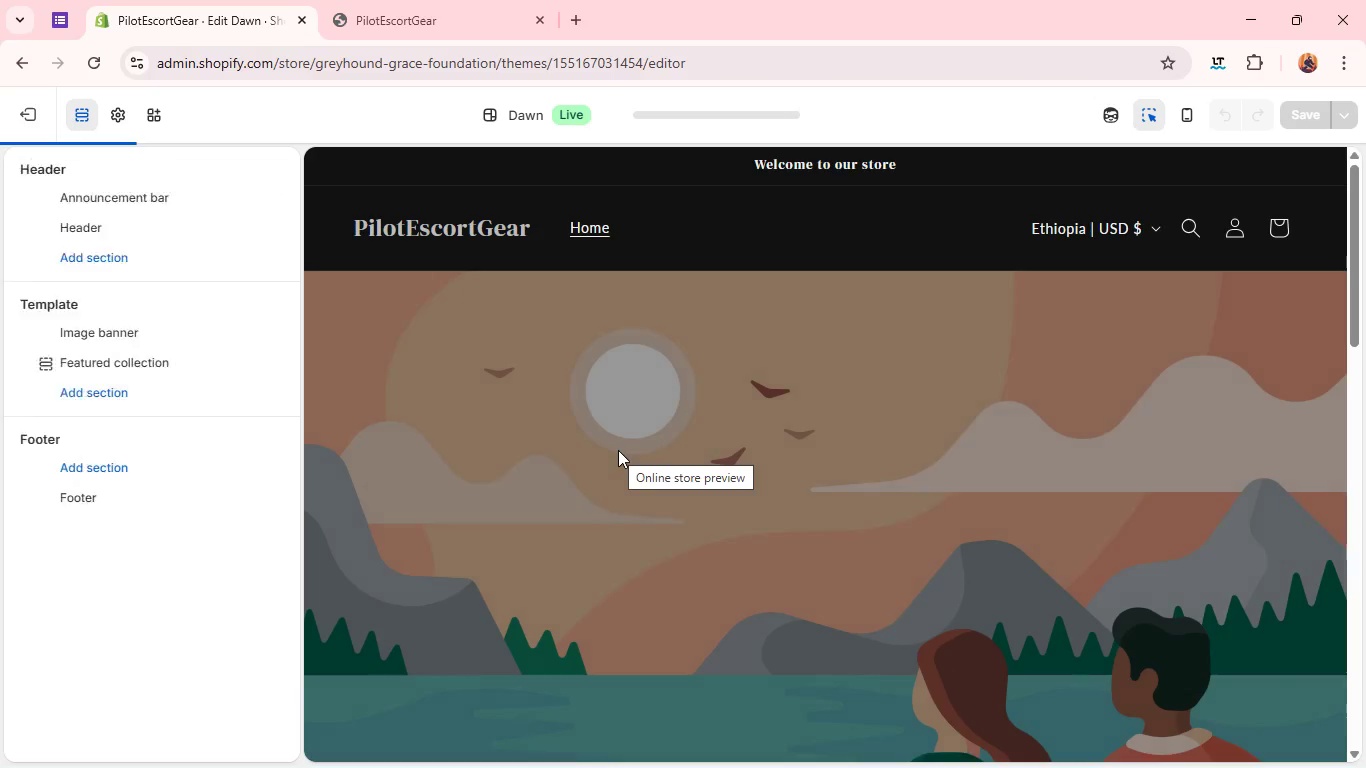 
wait(9.39)
 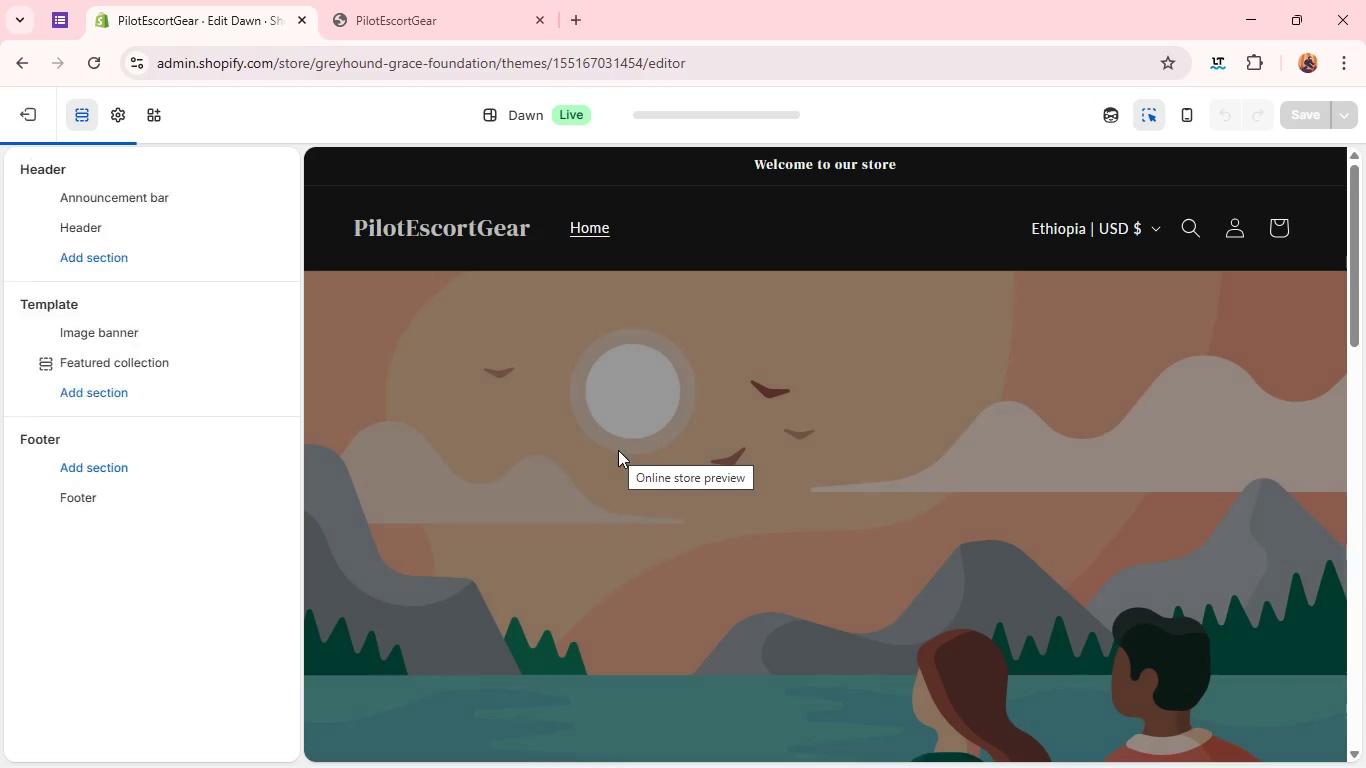 
mouse_move([287, 379])
 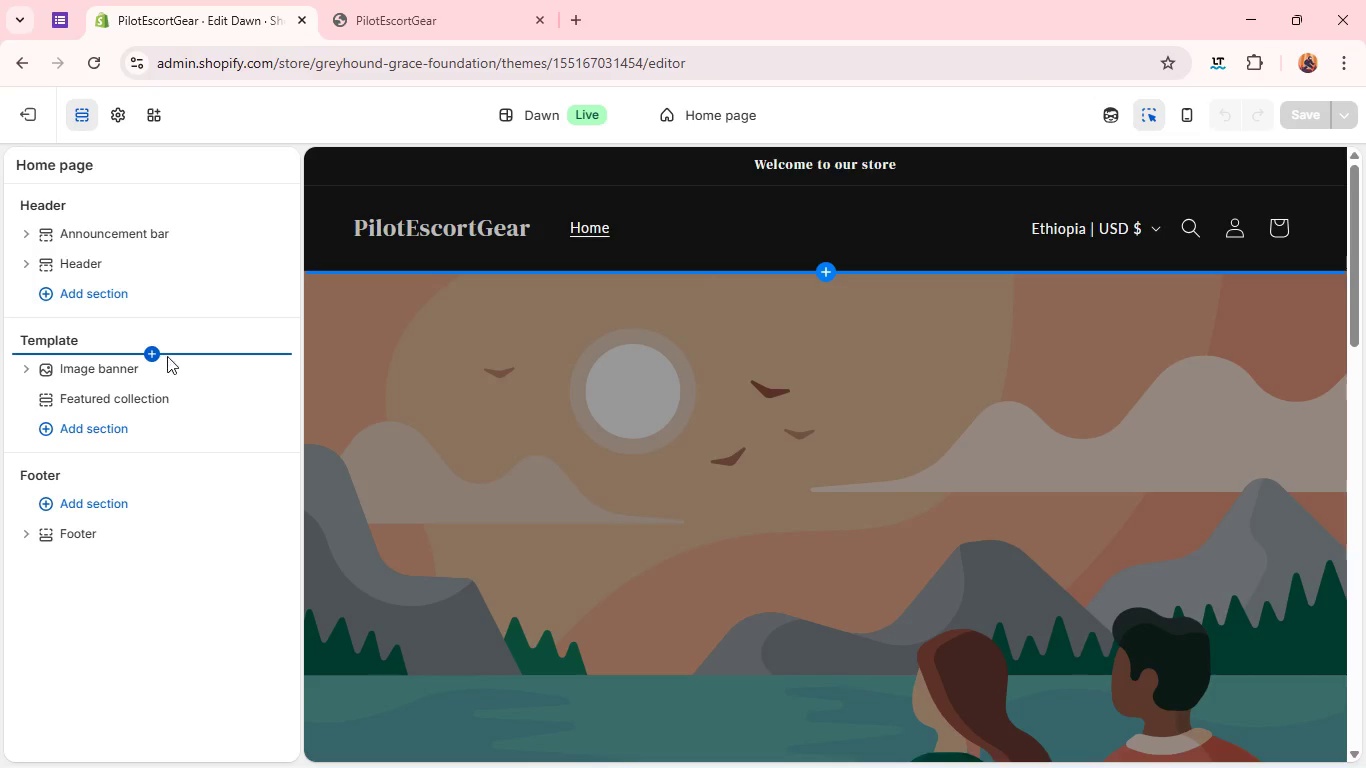 
left_click([167, 356])
 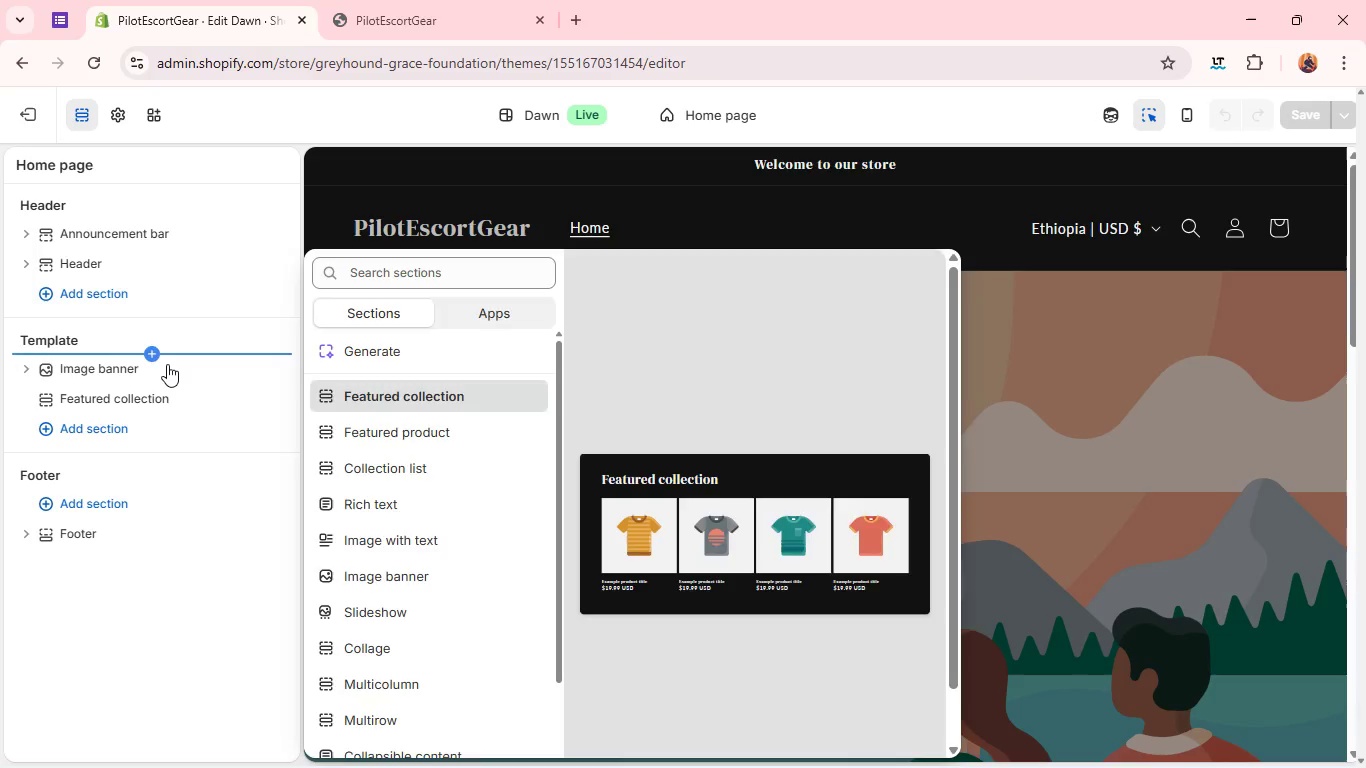 
left_click([167, 364])
 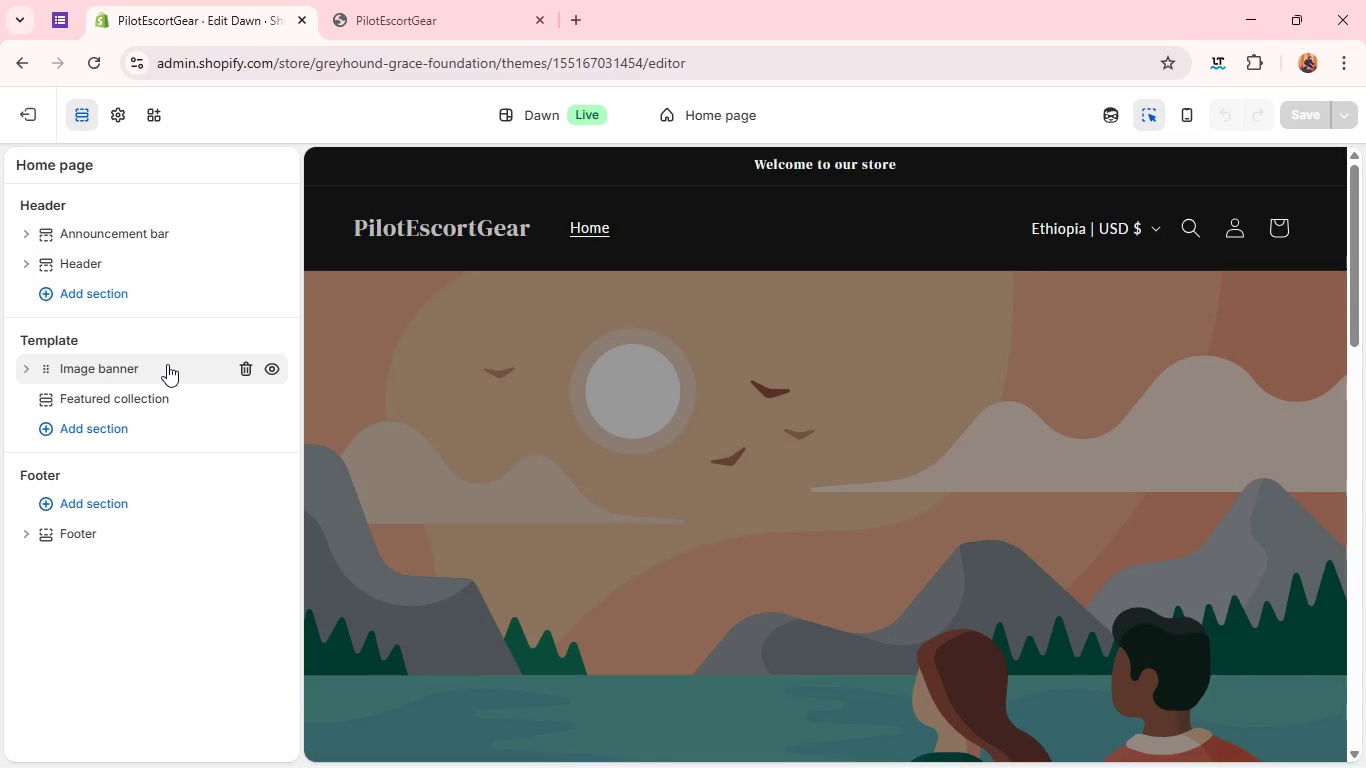 
left_click([167, 364])
 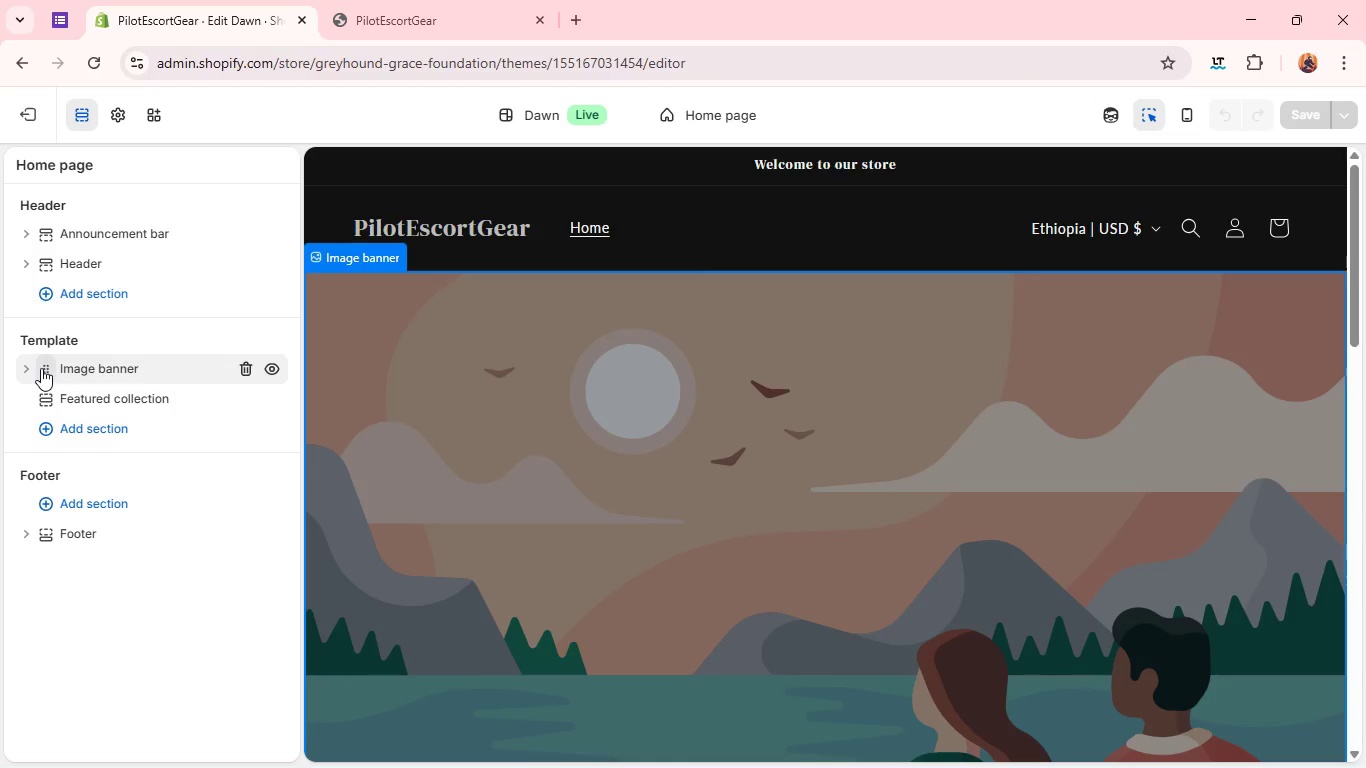 
left_click([41, 368])
 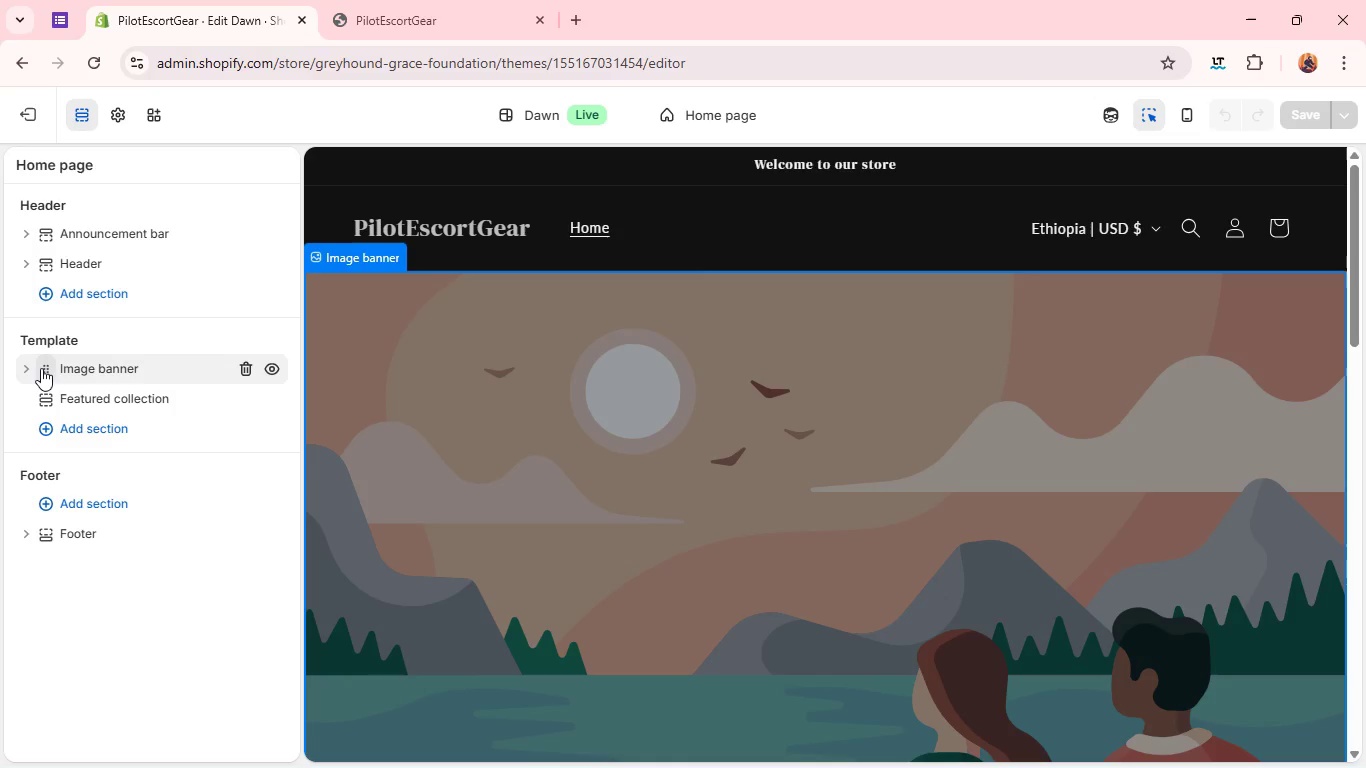 
left_click([41, 368])
 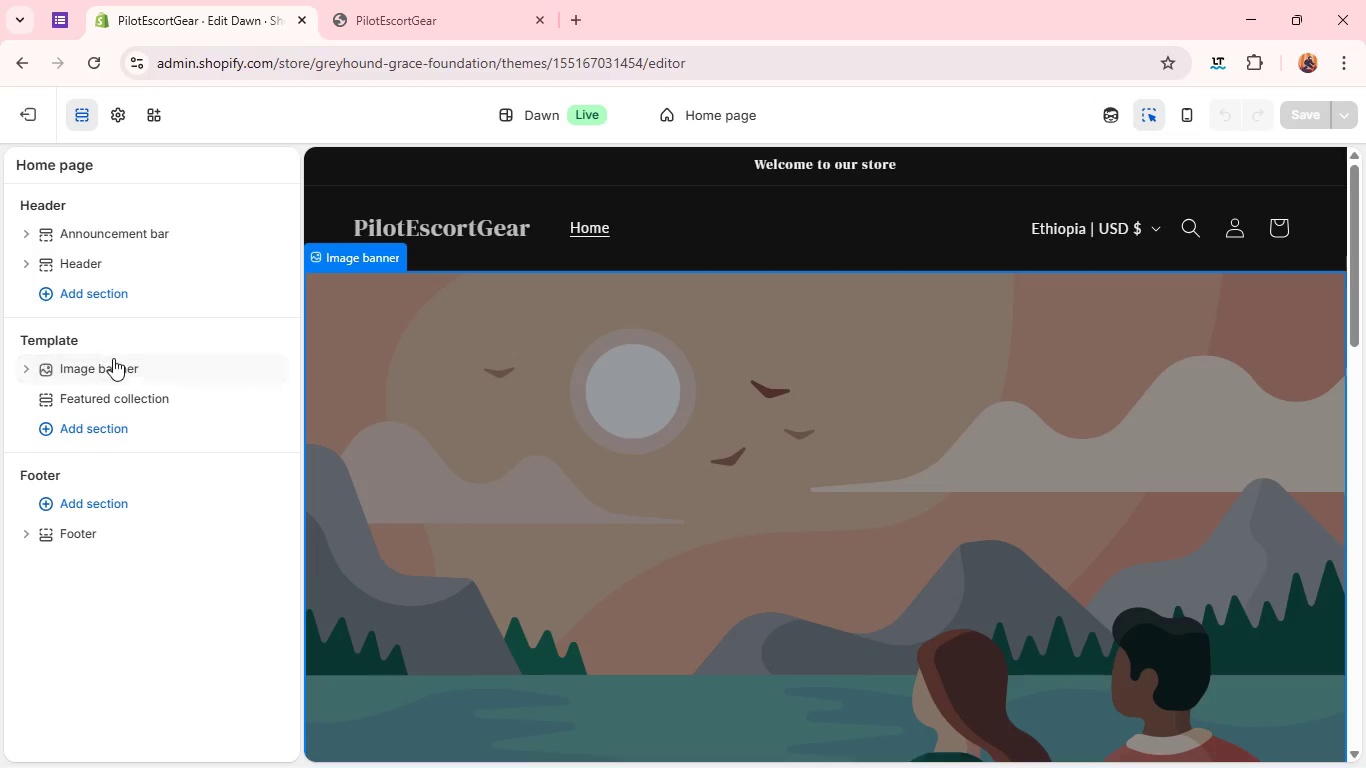 
left_click([115, 360])
 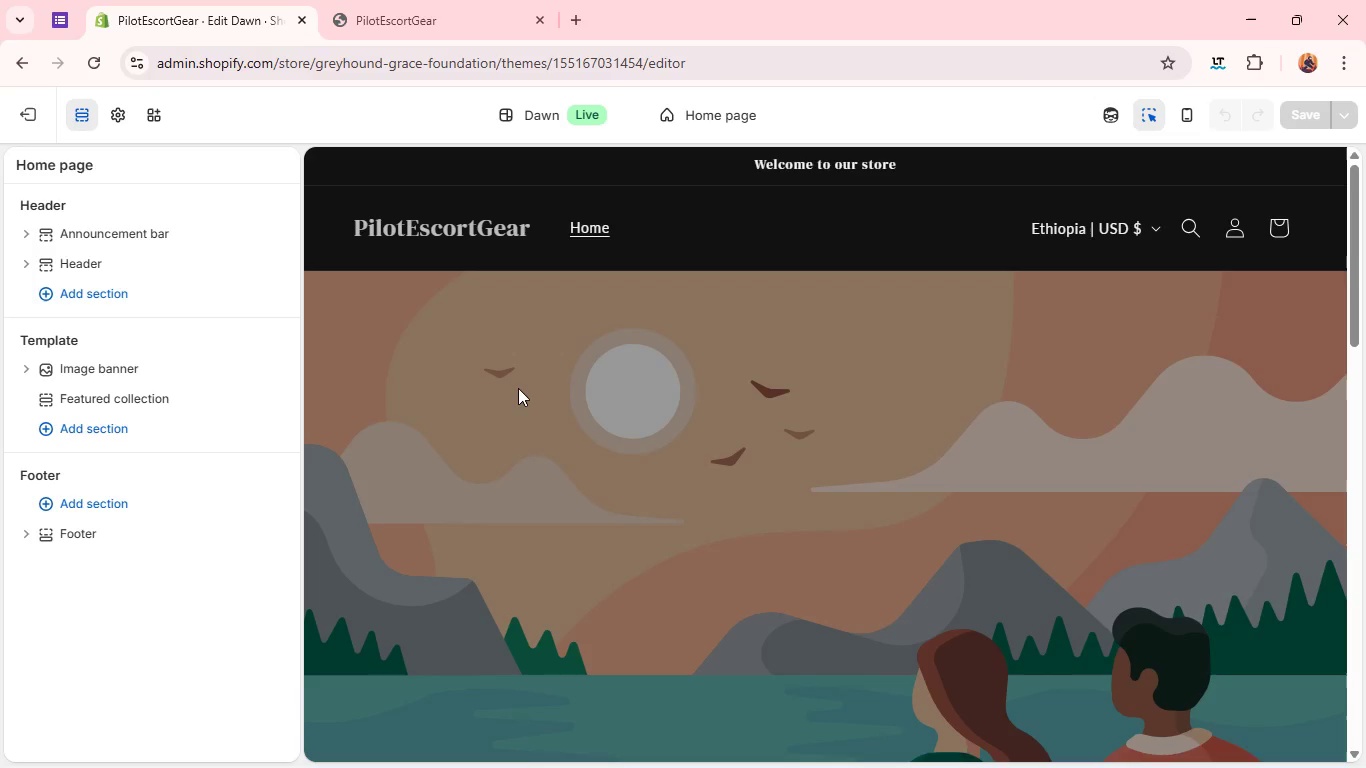 
left_click([518, 388])
 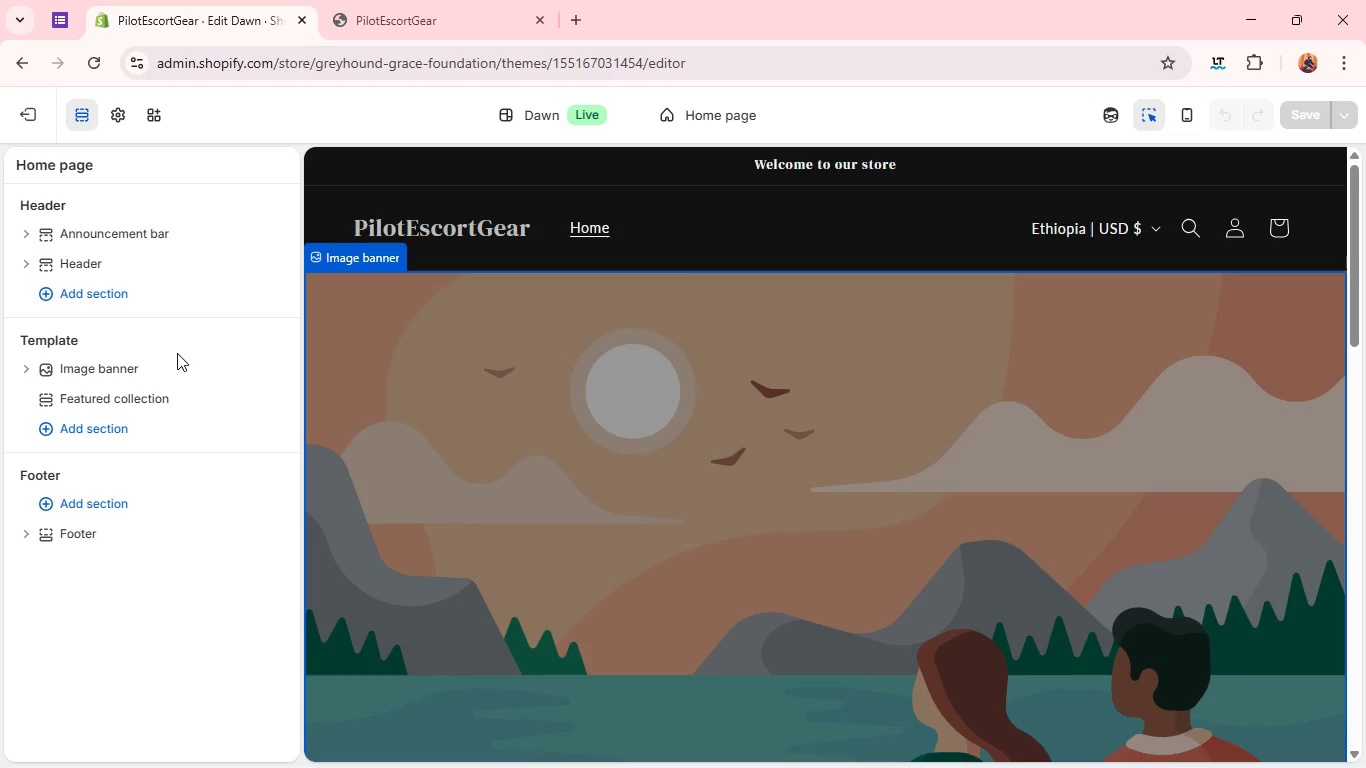 
mouse_move([175, 371])
 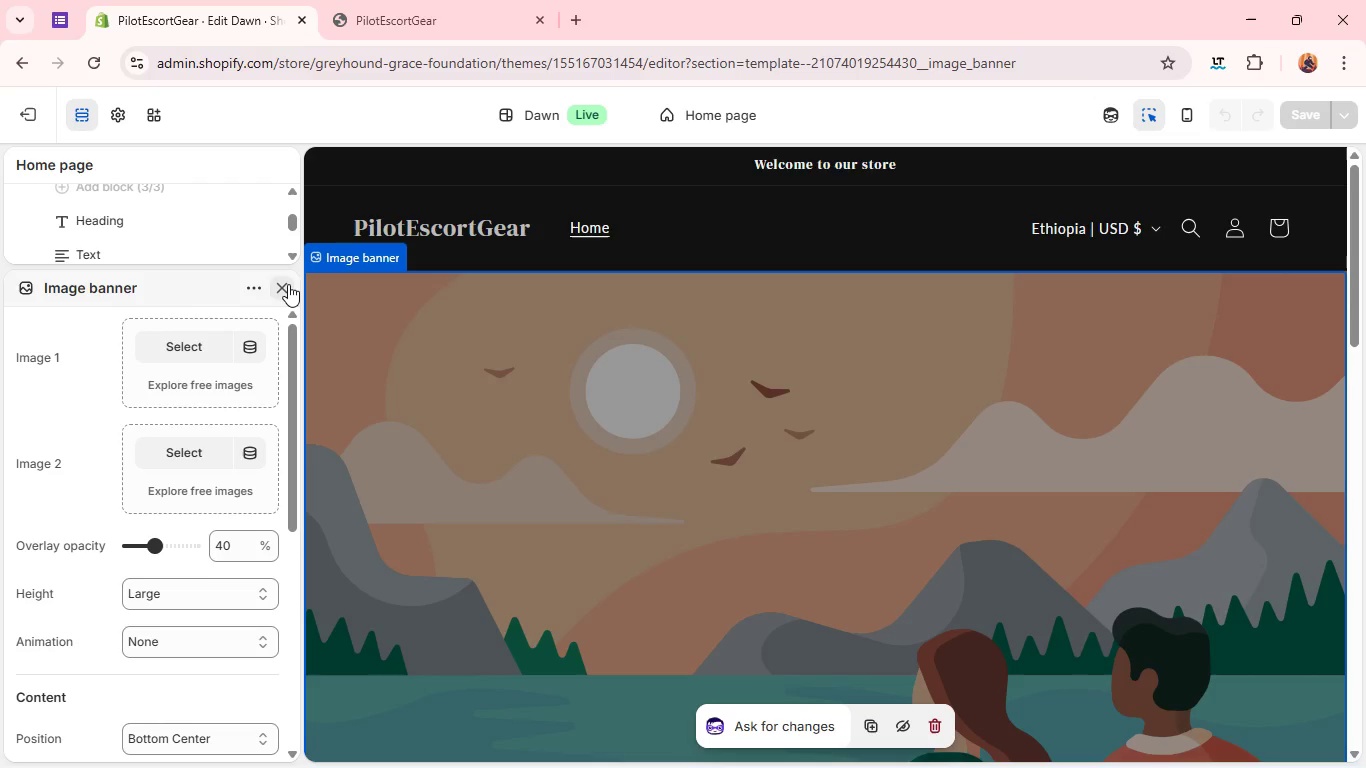 
left_click([288, 284])
 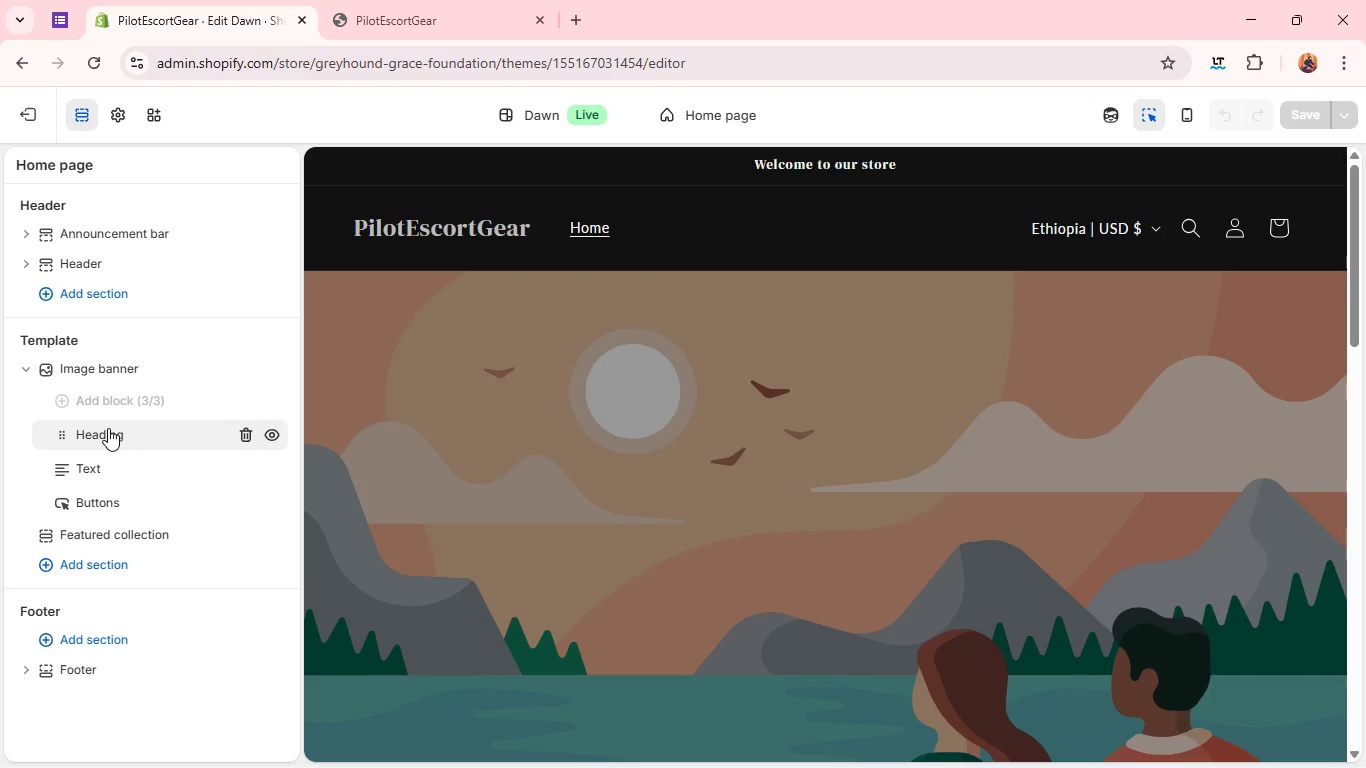 
left_click([108, 428])
 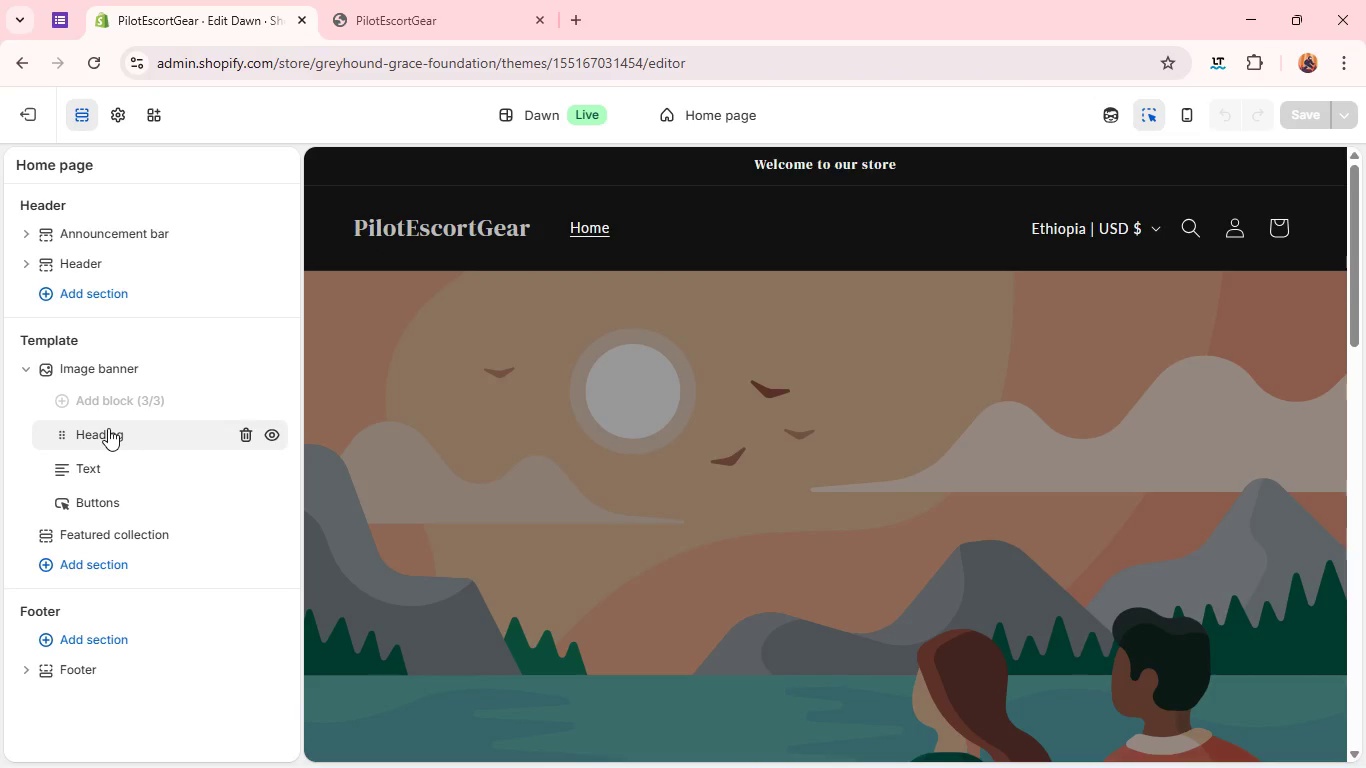 
wait(8.62)
 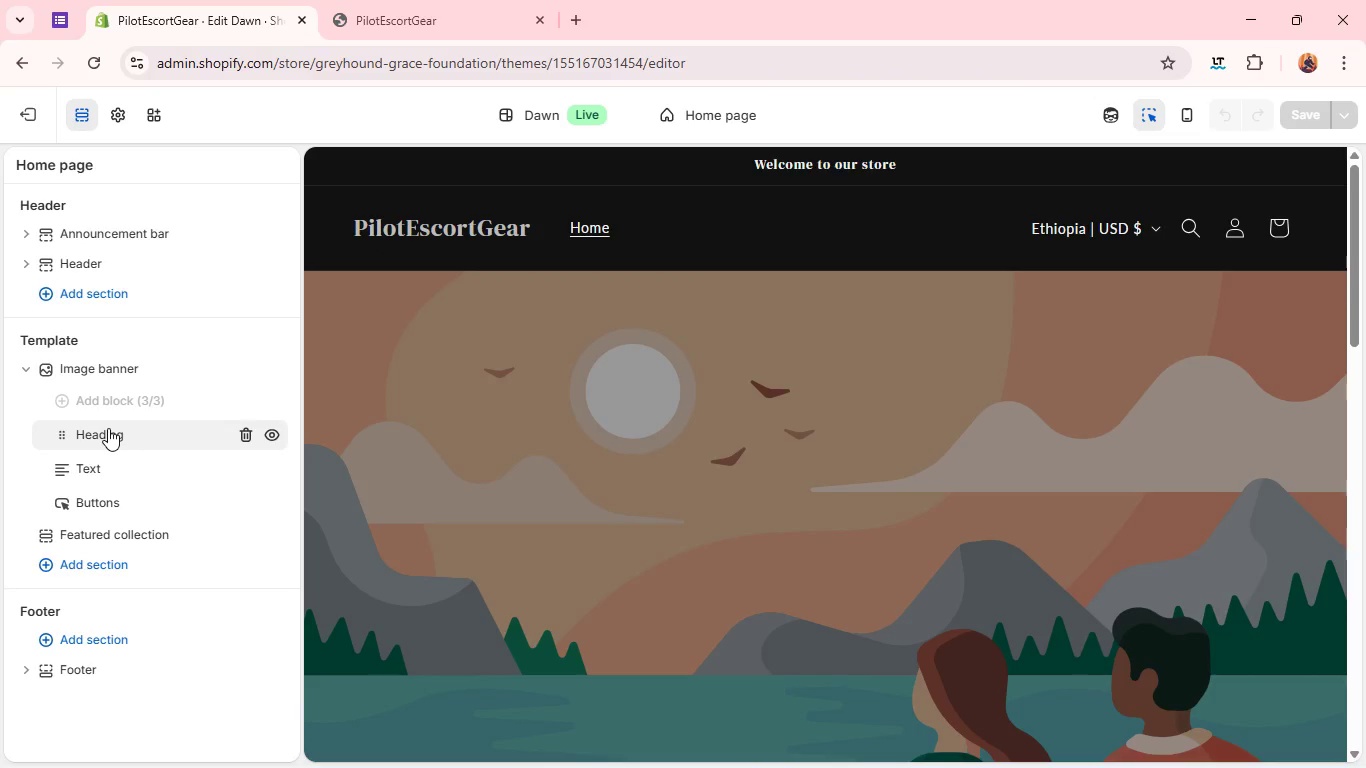 
double_click([156, 434])
 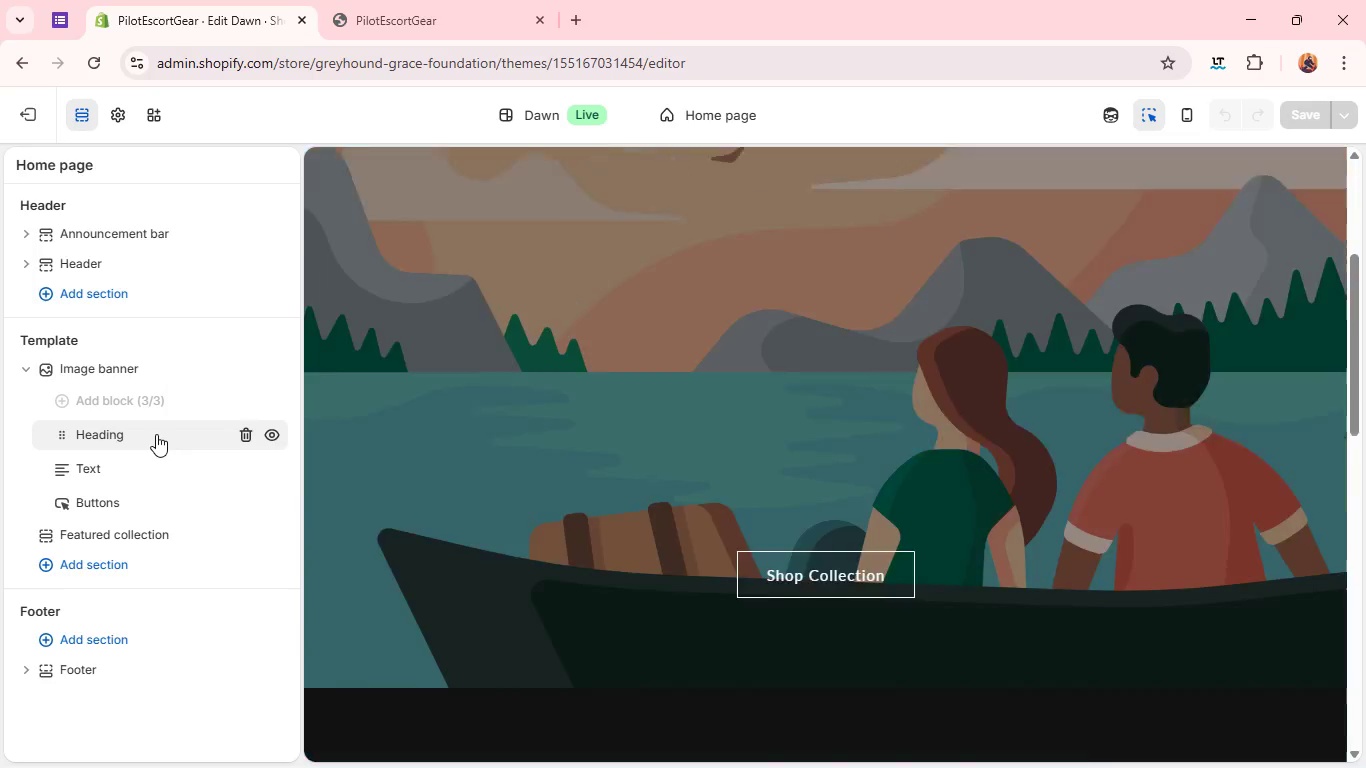 
triple_click([156, 434])
 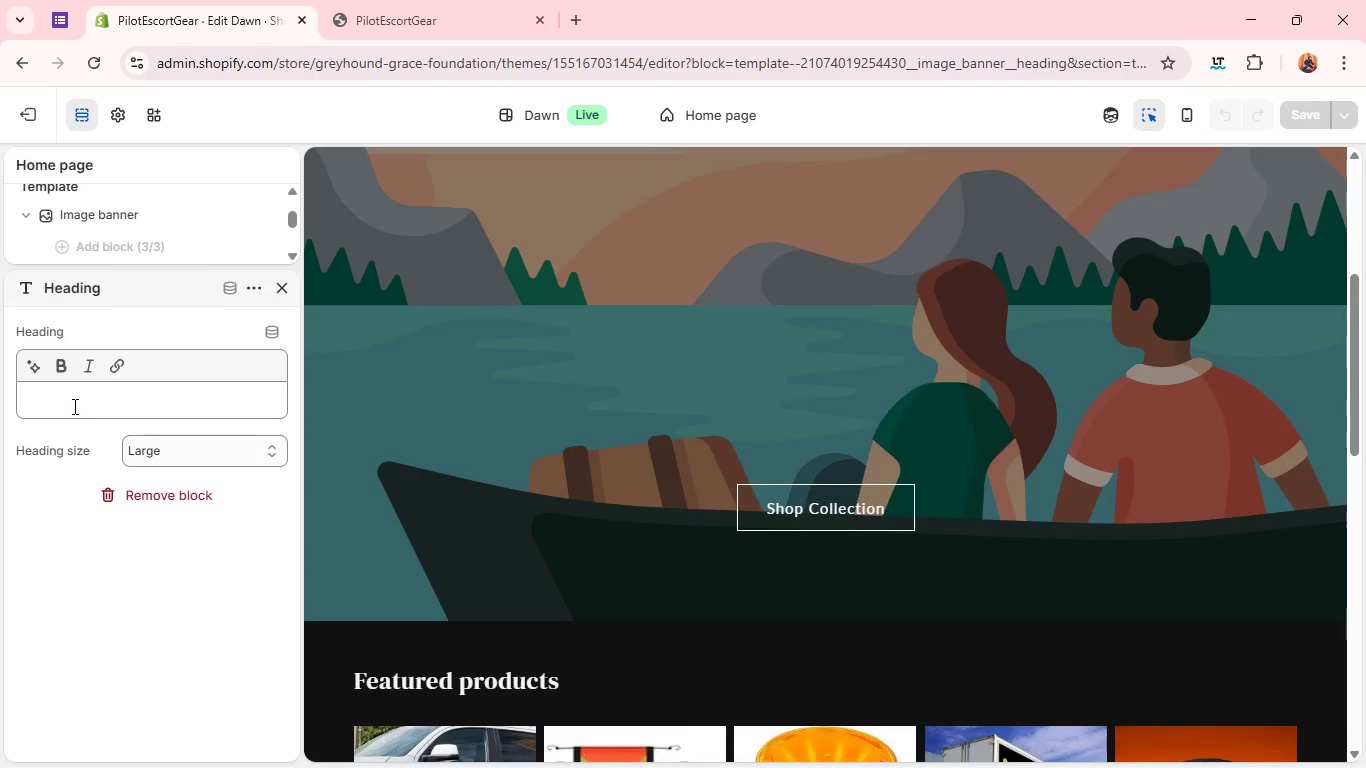 
left_click([73, 402])
 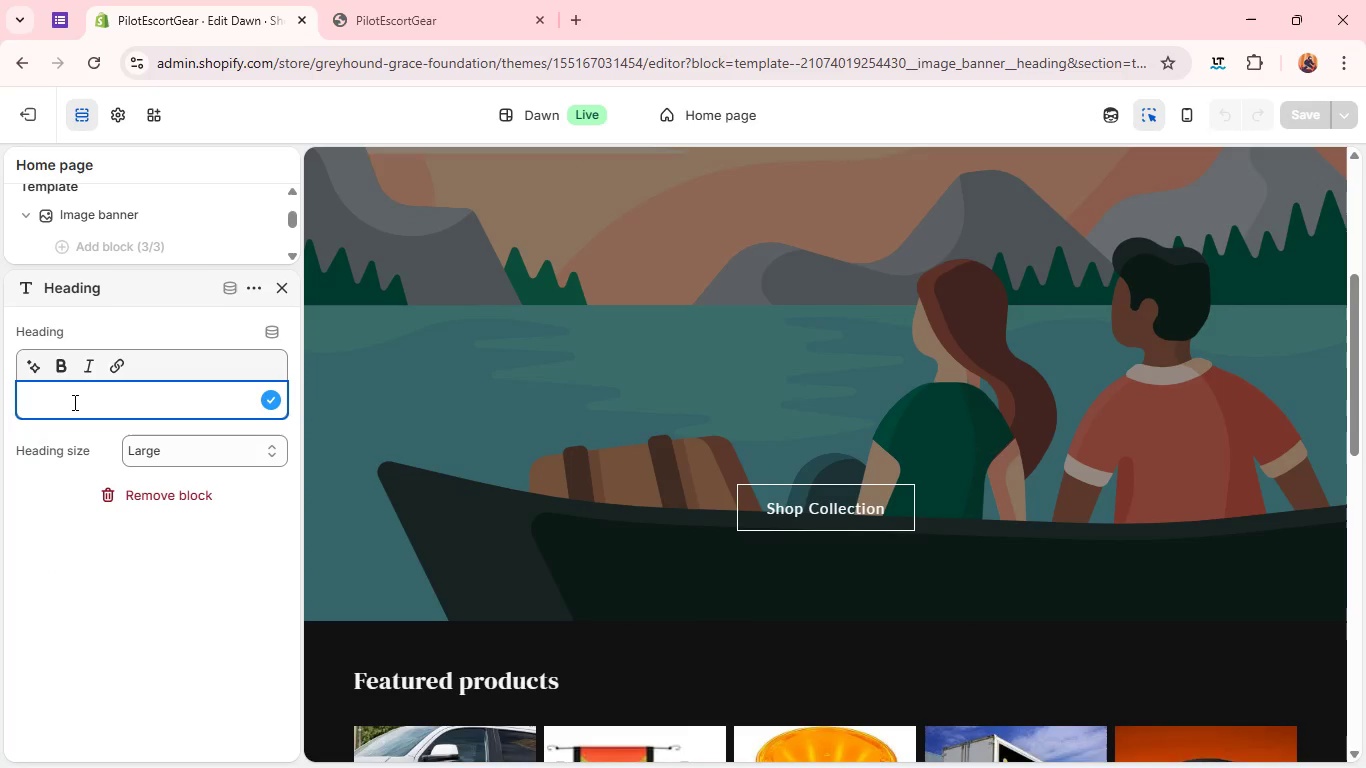 
type(DOT-)
 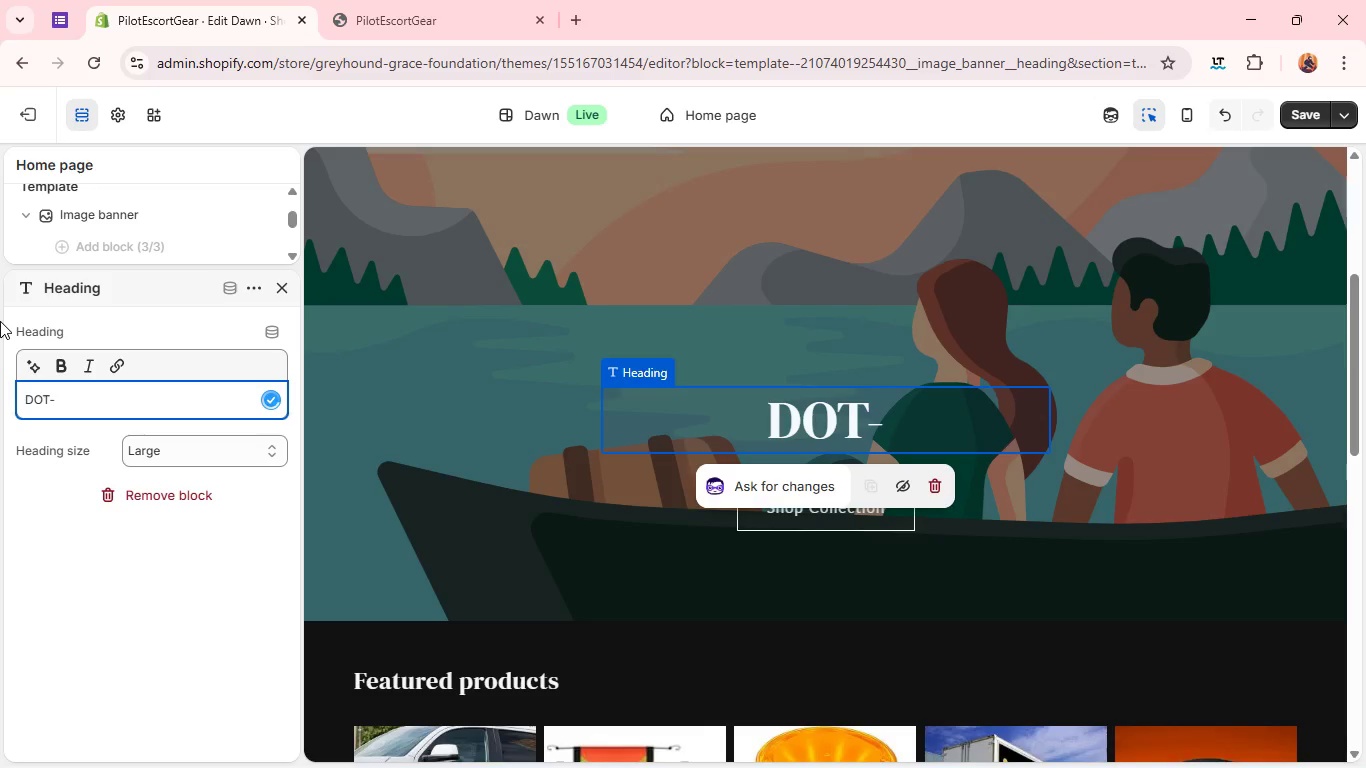 
type(Compli)
 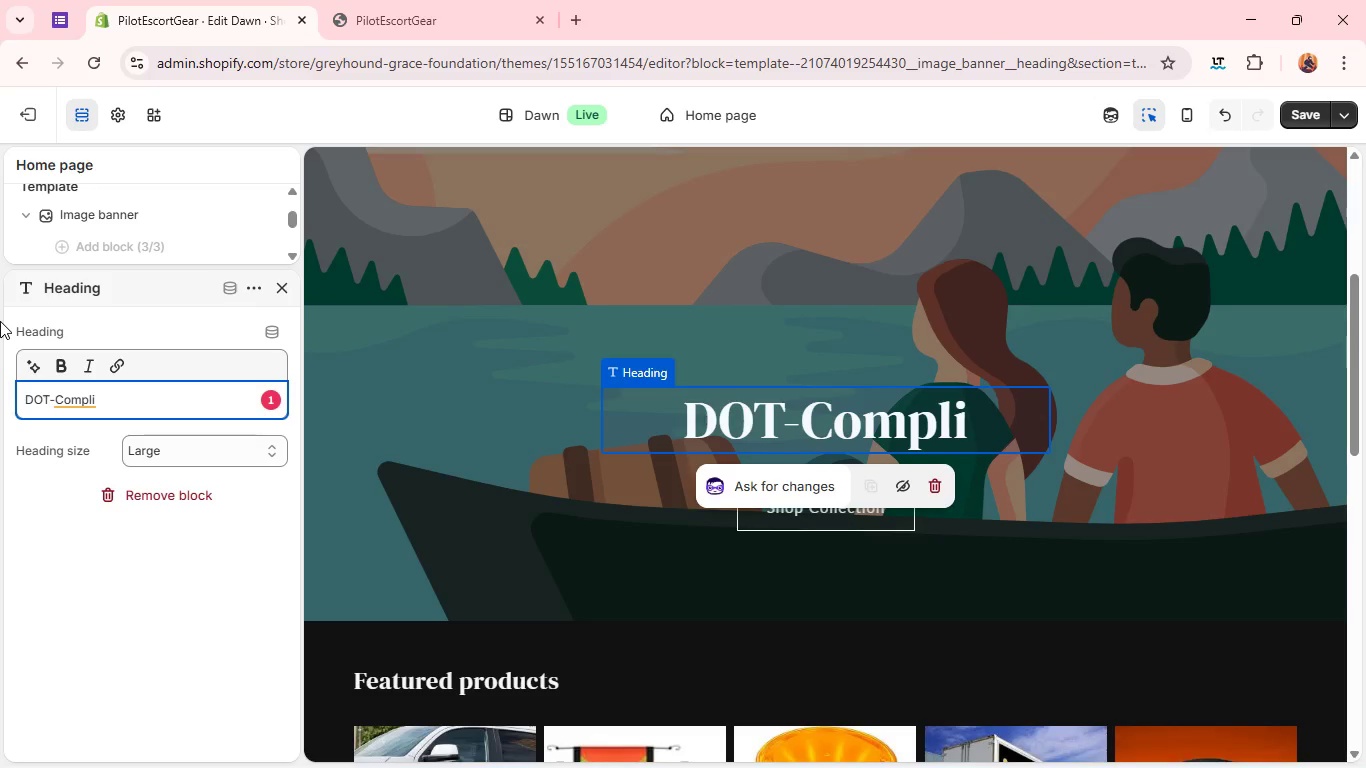 
type(ant Pilot Car)
 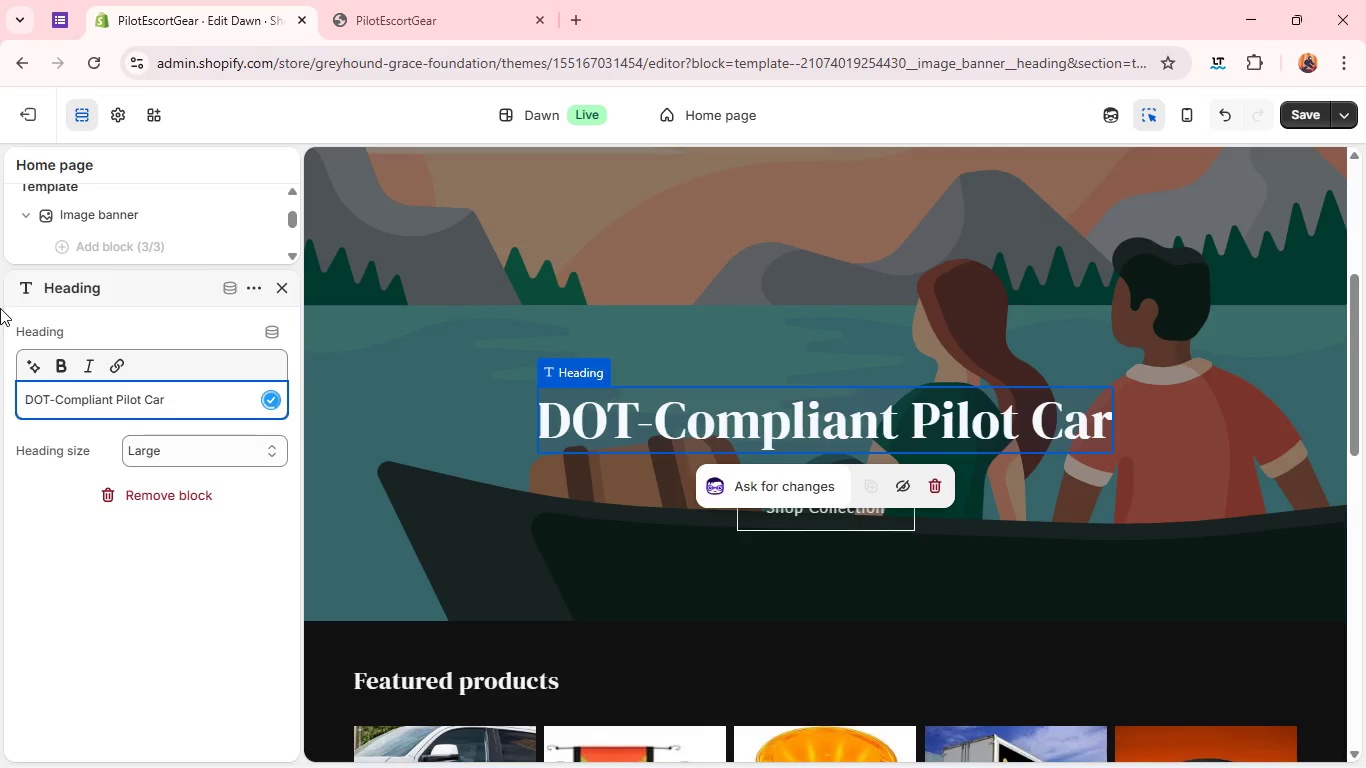 
wait(5.06)
 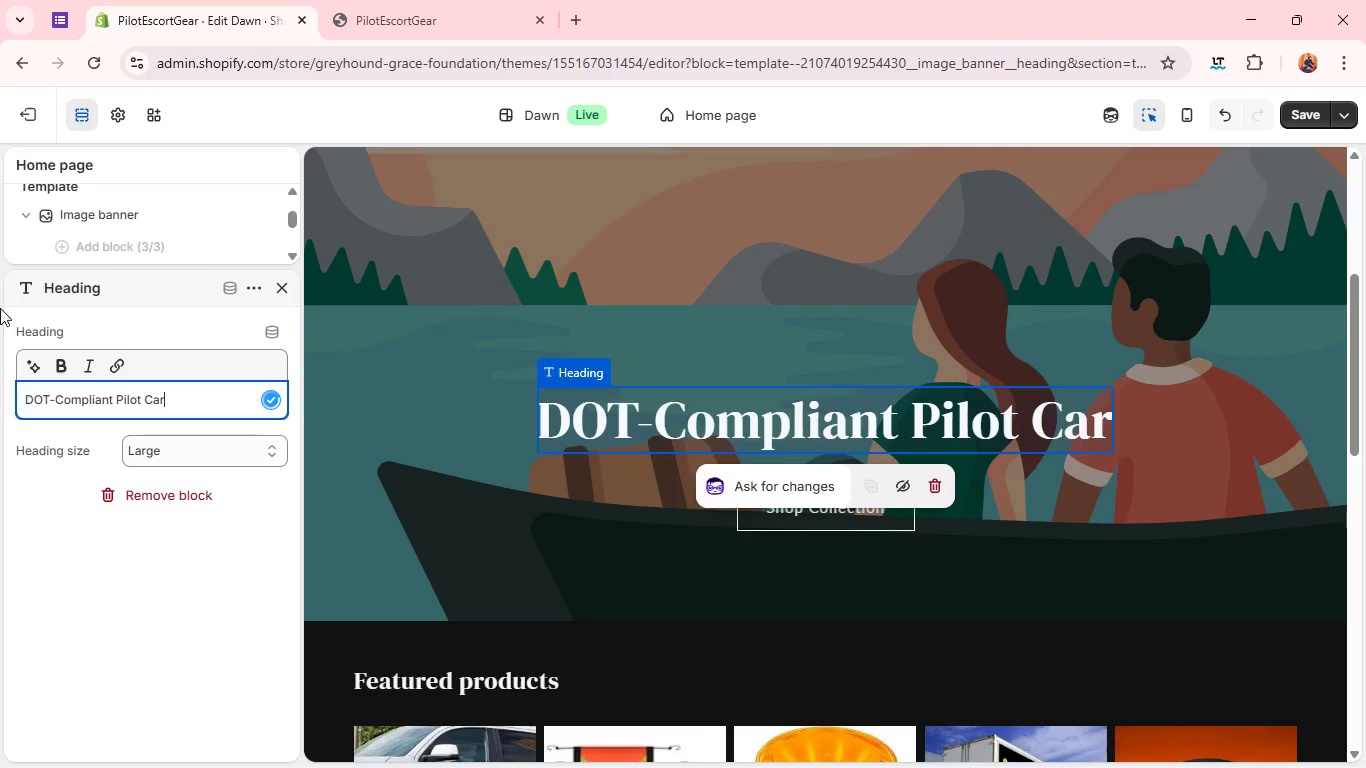 
left_click([637, 574])
 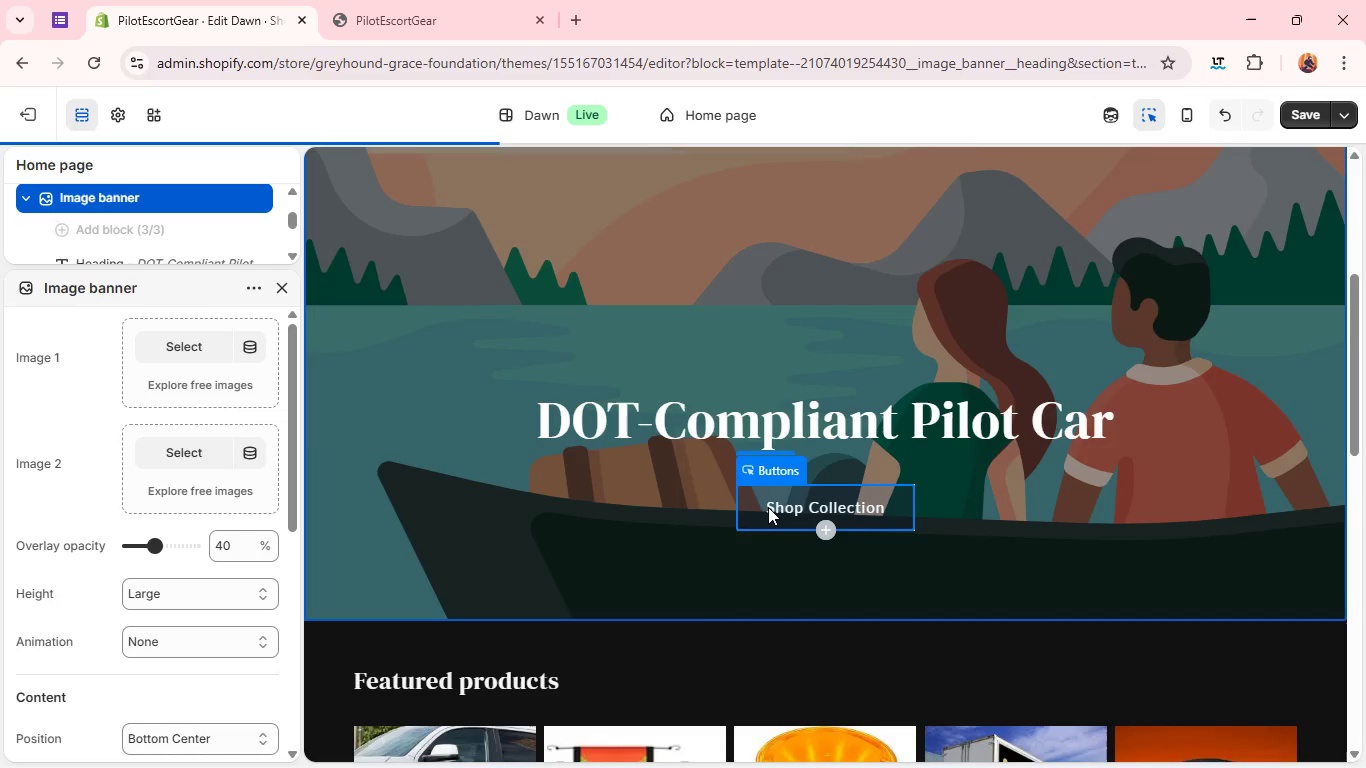 
left_click([768, 507])
 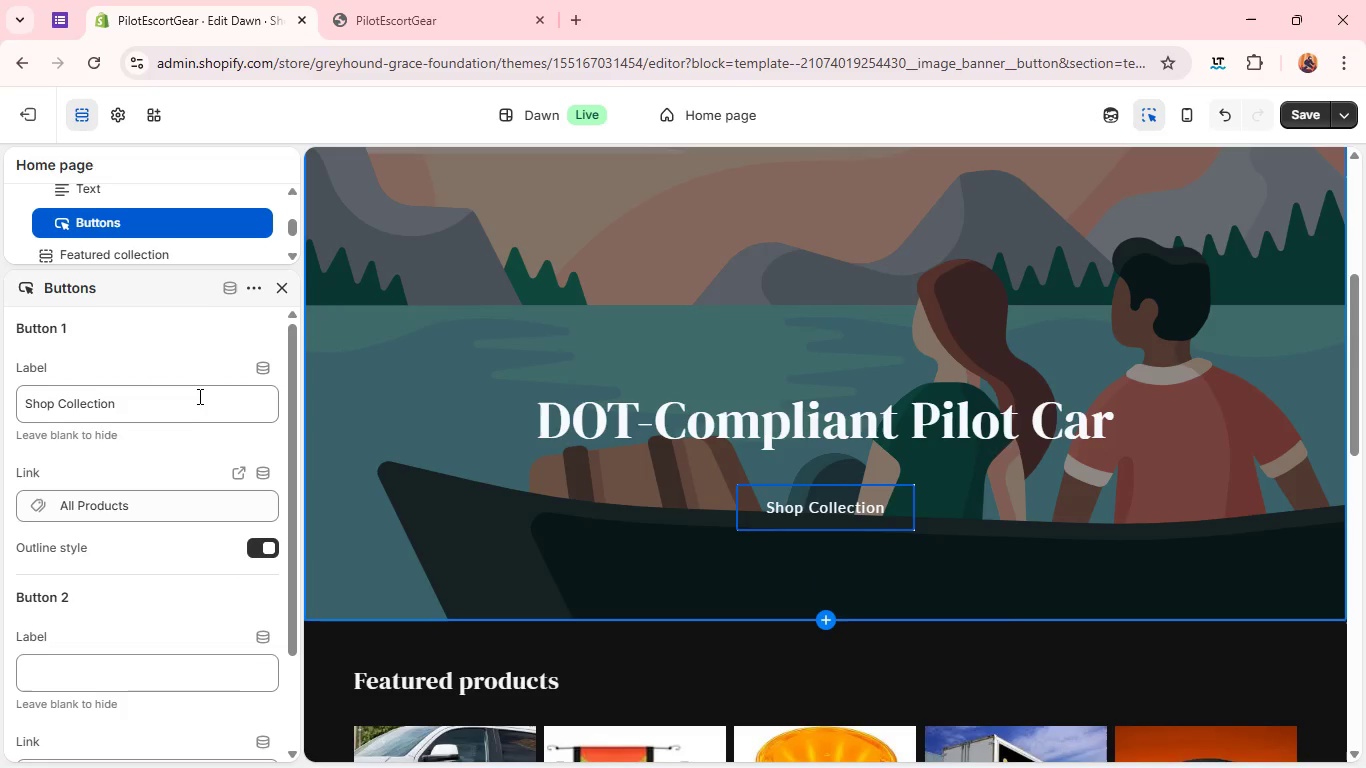 
left_click([197, 394])
 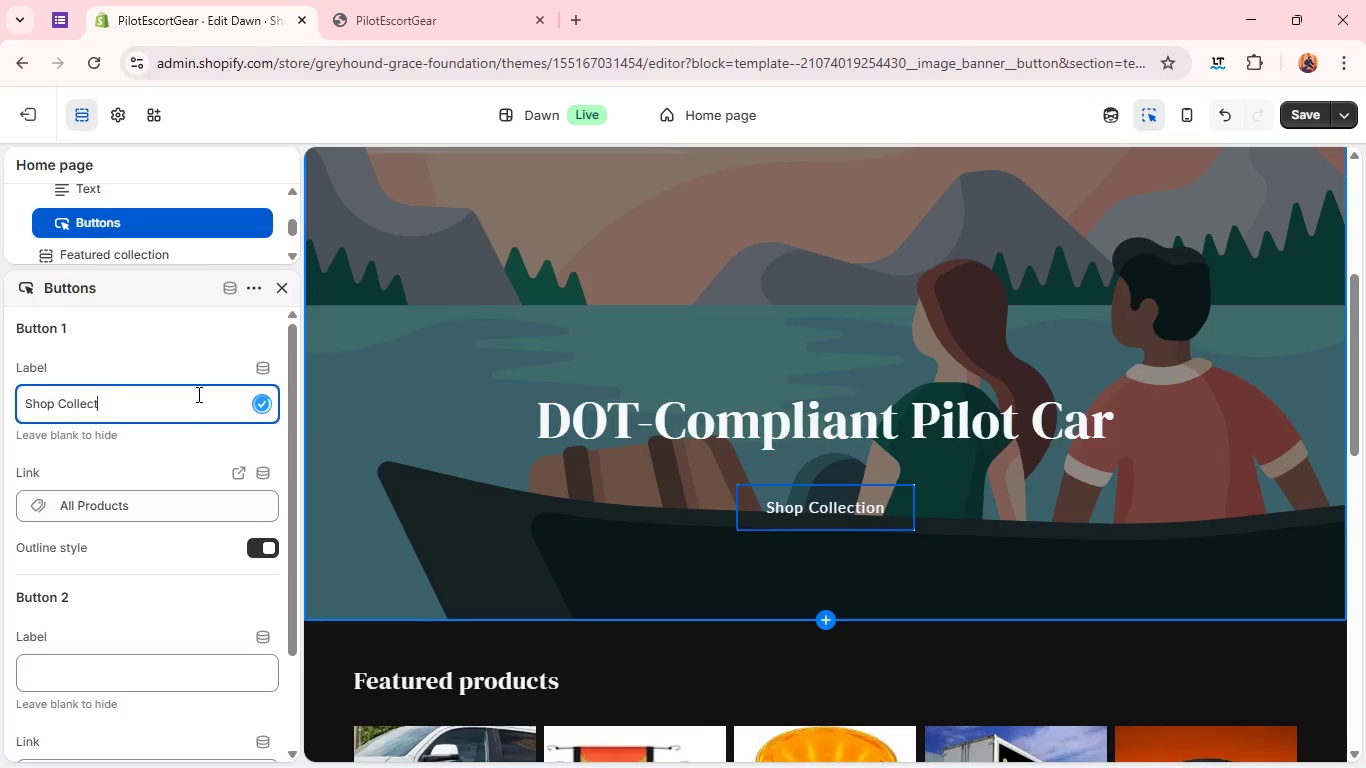 
key(Backspace)
key(Backspace)
key(Backspace)
key(Backspace)
key(Backspace)
key(Backspace)
key(Backspace)
key(Backspace)
key(Backspace)
key(Backspace)
type(Now)
 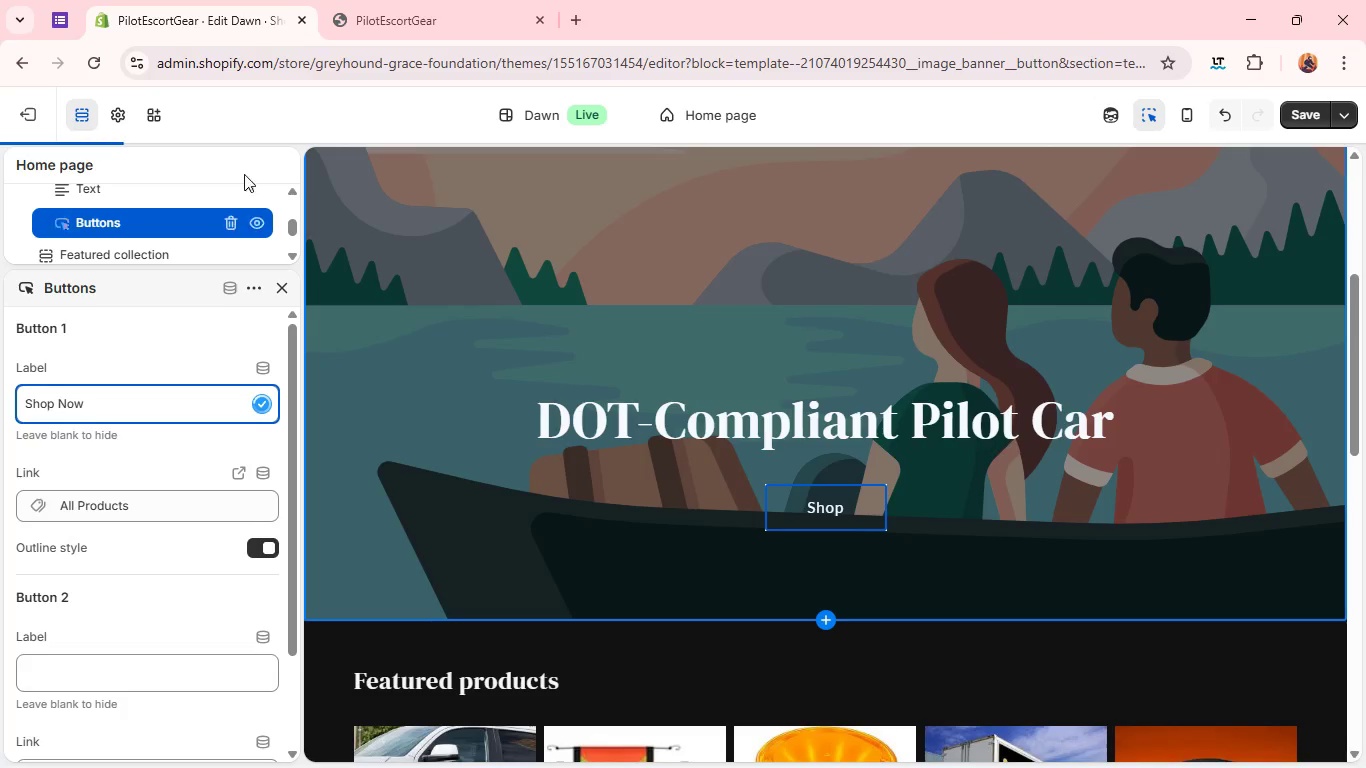 
left_click([450, 318])
 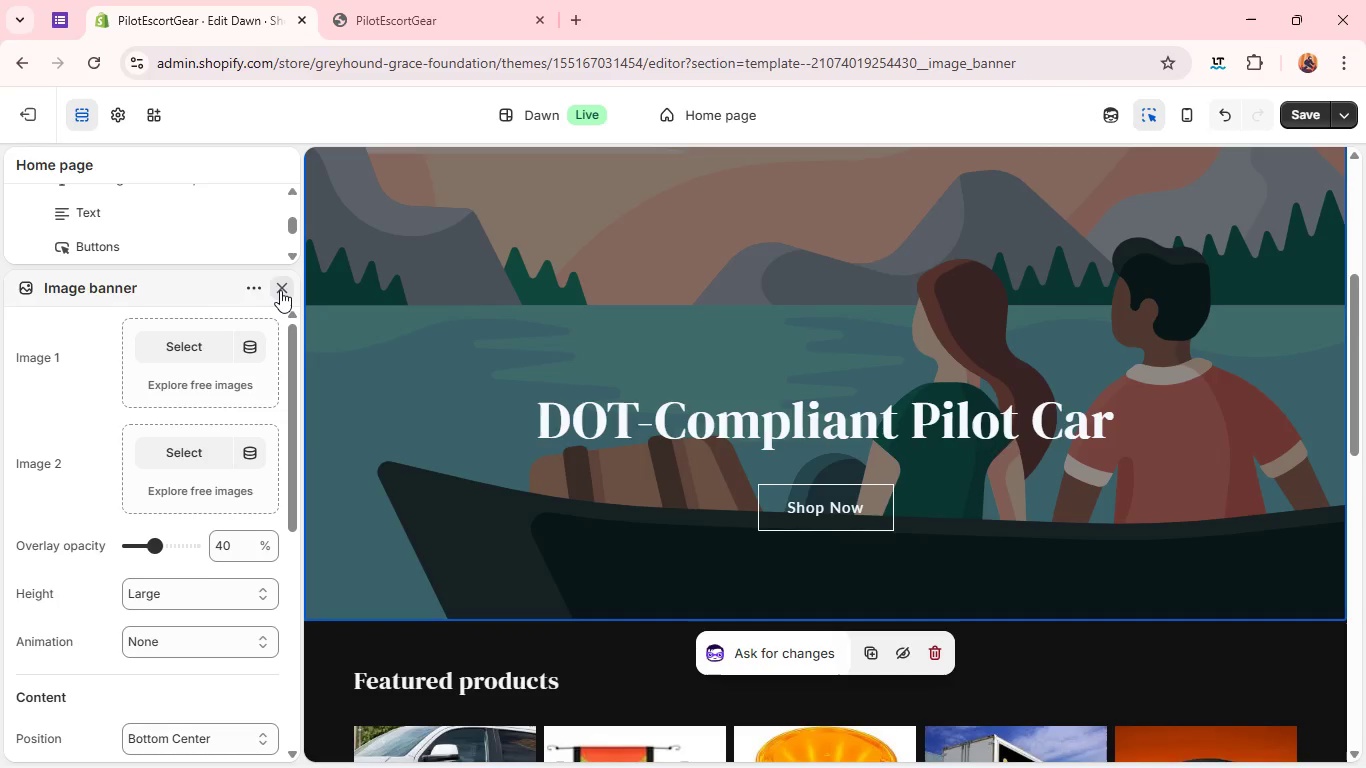 
left_click([280, 290])
 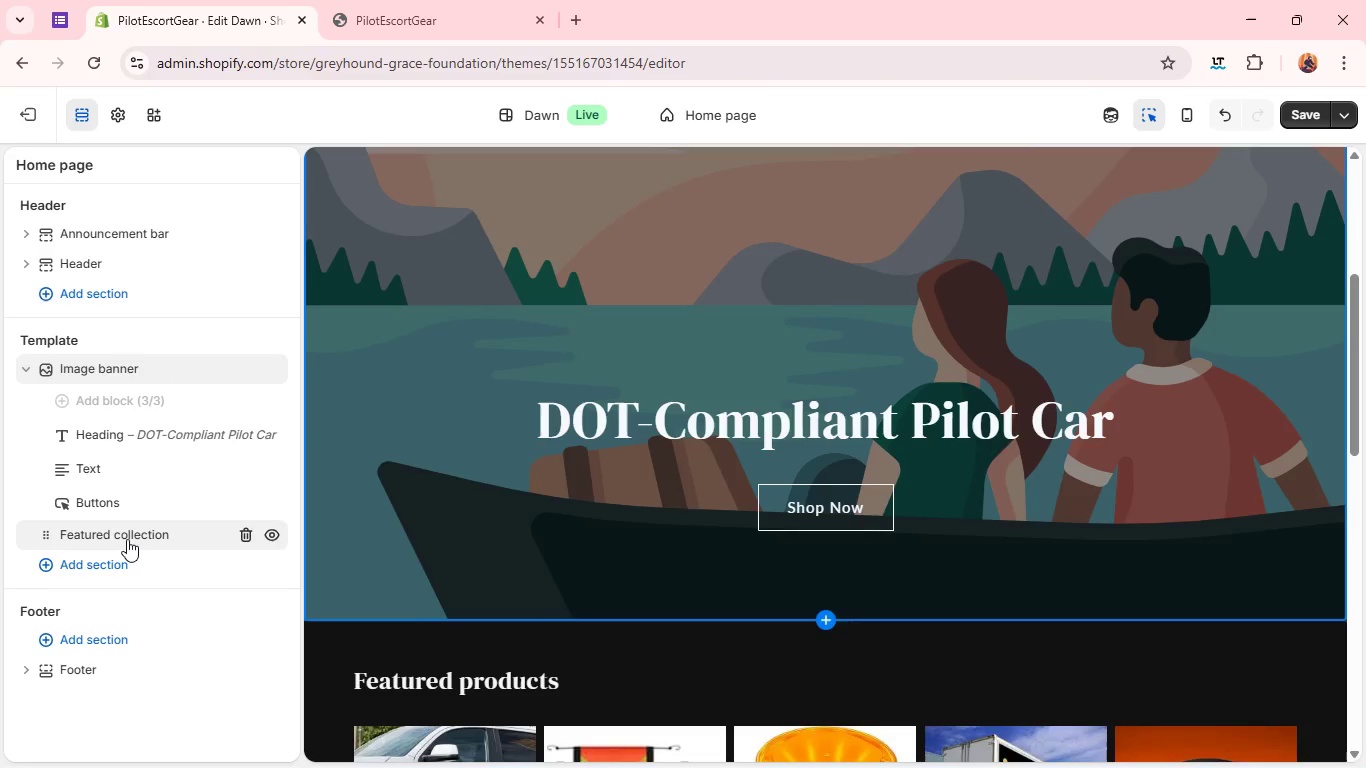 
left_click([127, 539])
 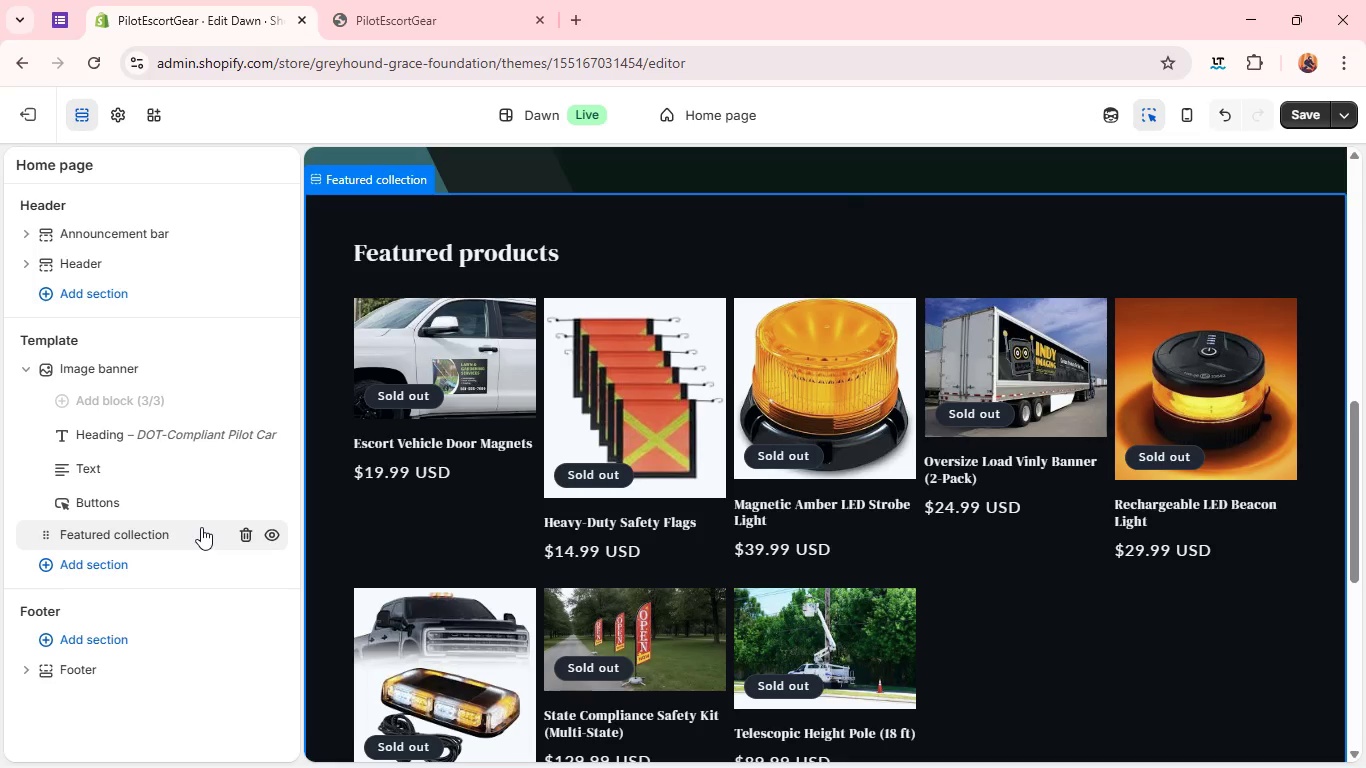 
wait(13.03)
 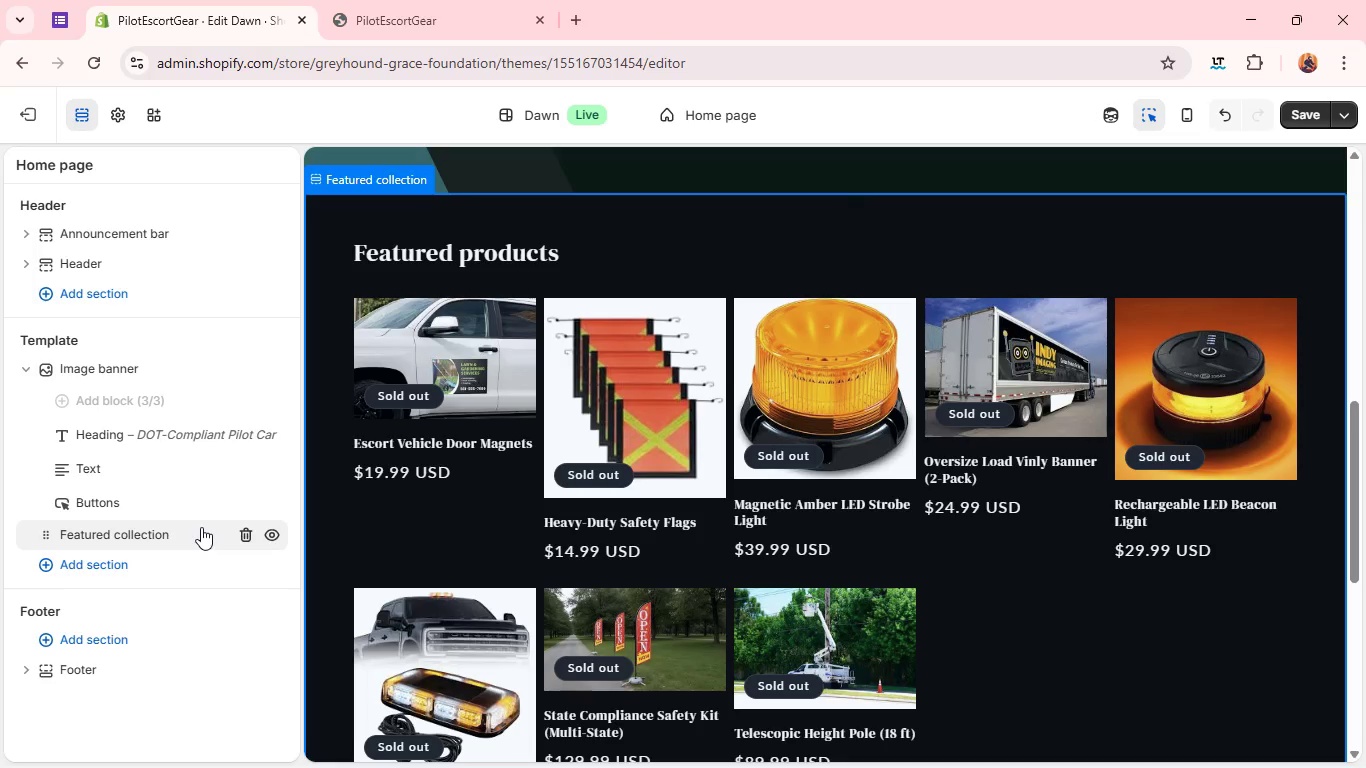 
double_click([201, 527])
 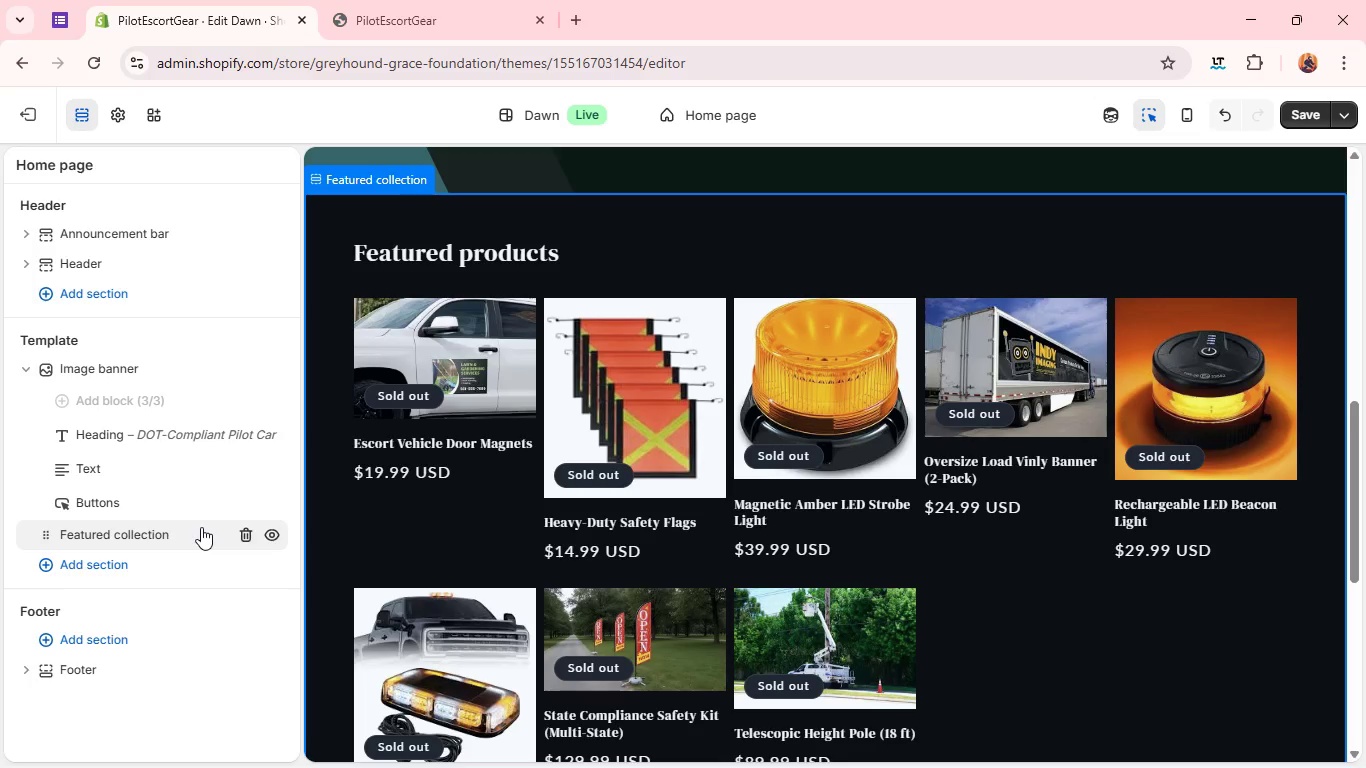 
triple_click([201, 527])
 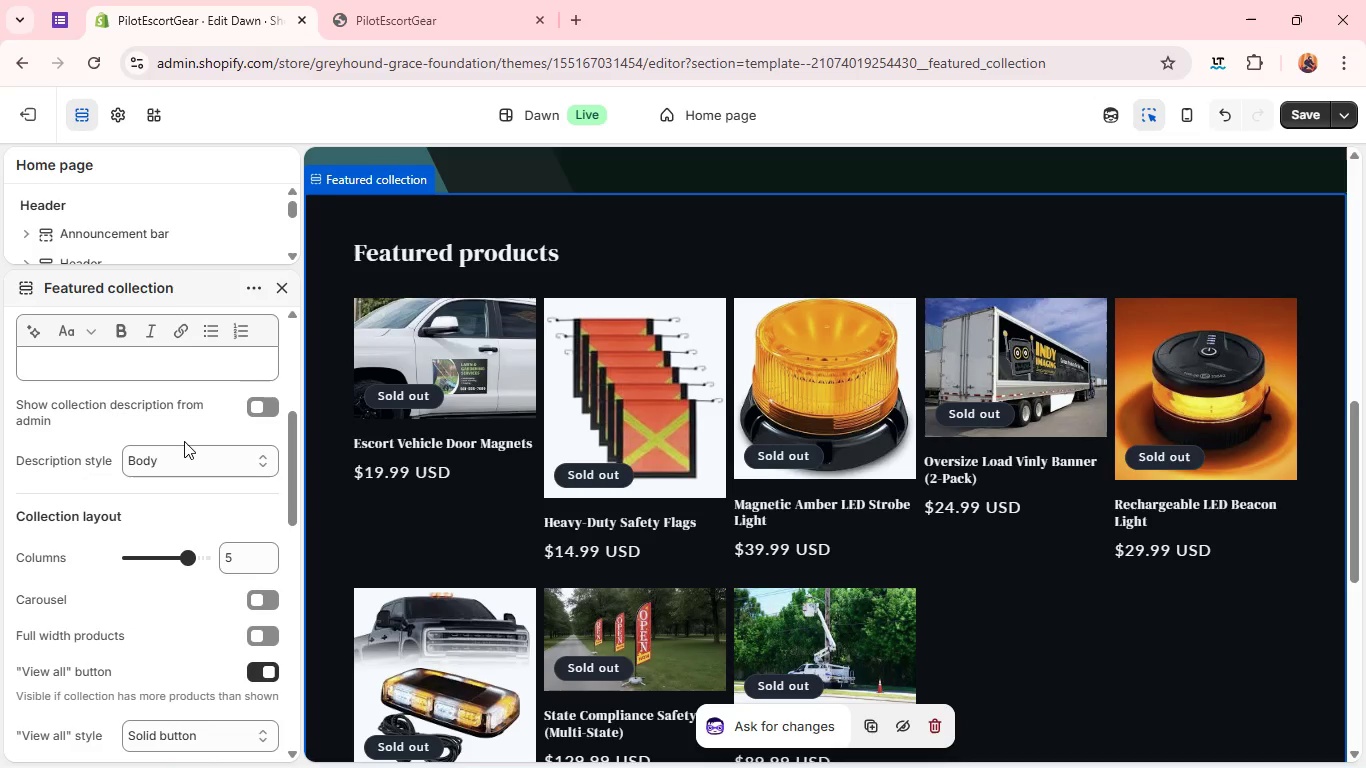 
wait(23.11)
 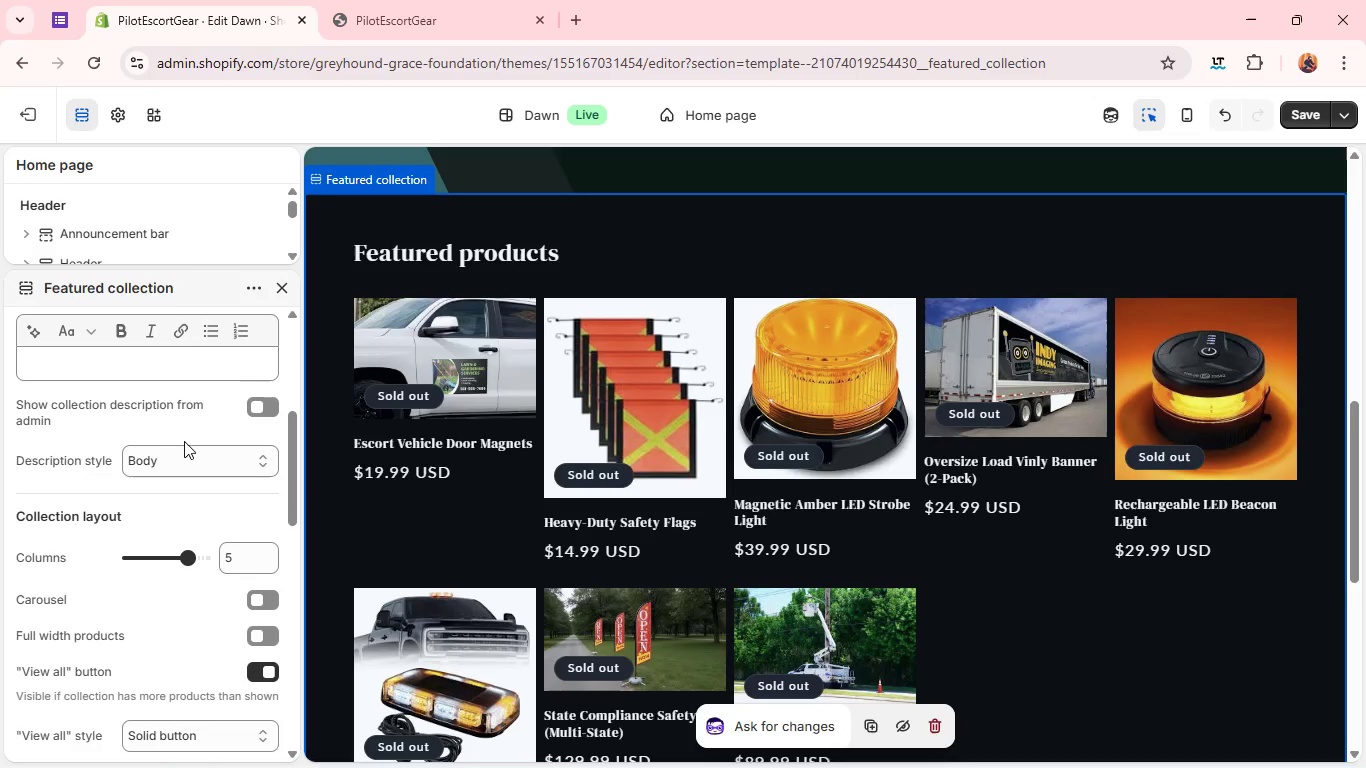 
left_click([446, 387])
 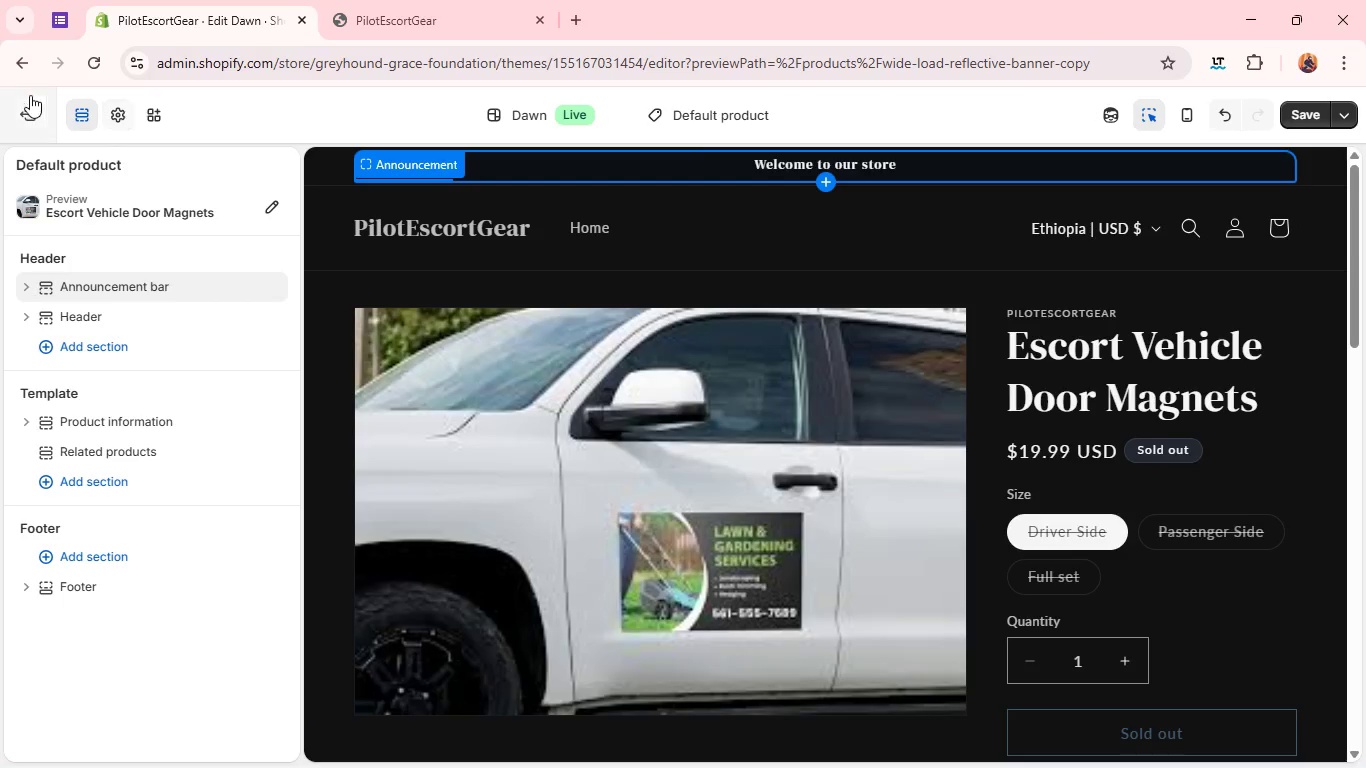 
wait(5.73)
 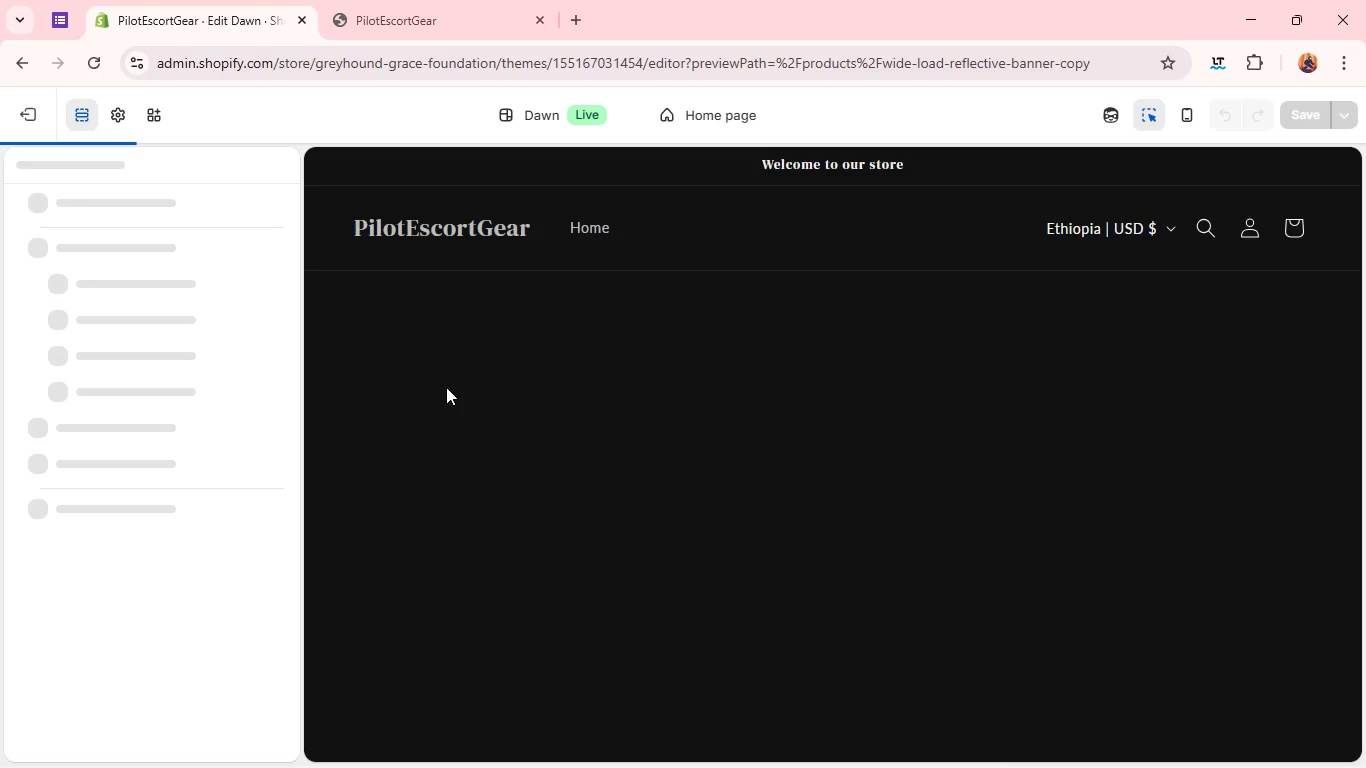 
left_click([16, 64])
 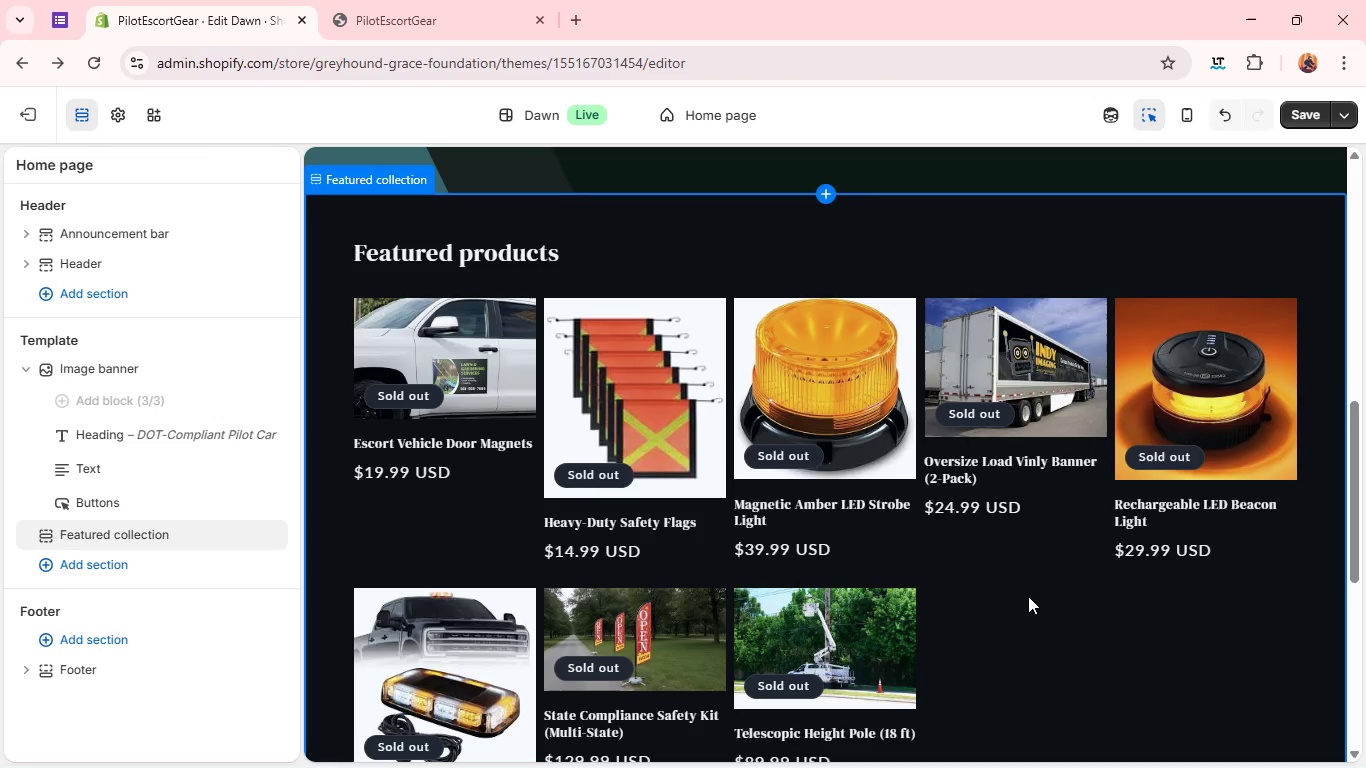 
left_click([1069, 643])
 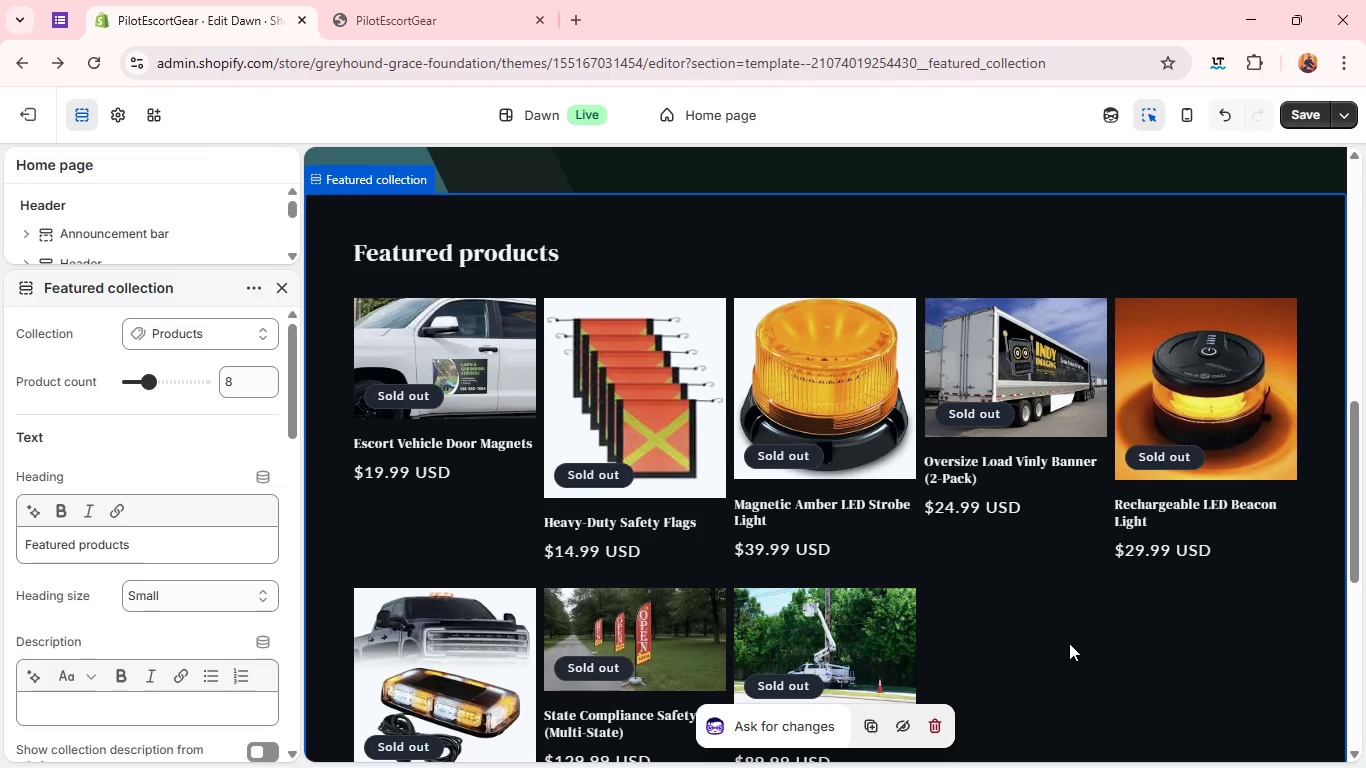 
left_click([1069, 643])
 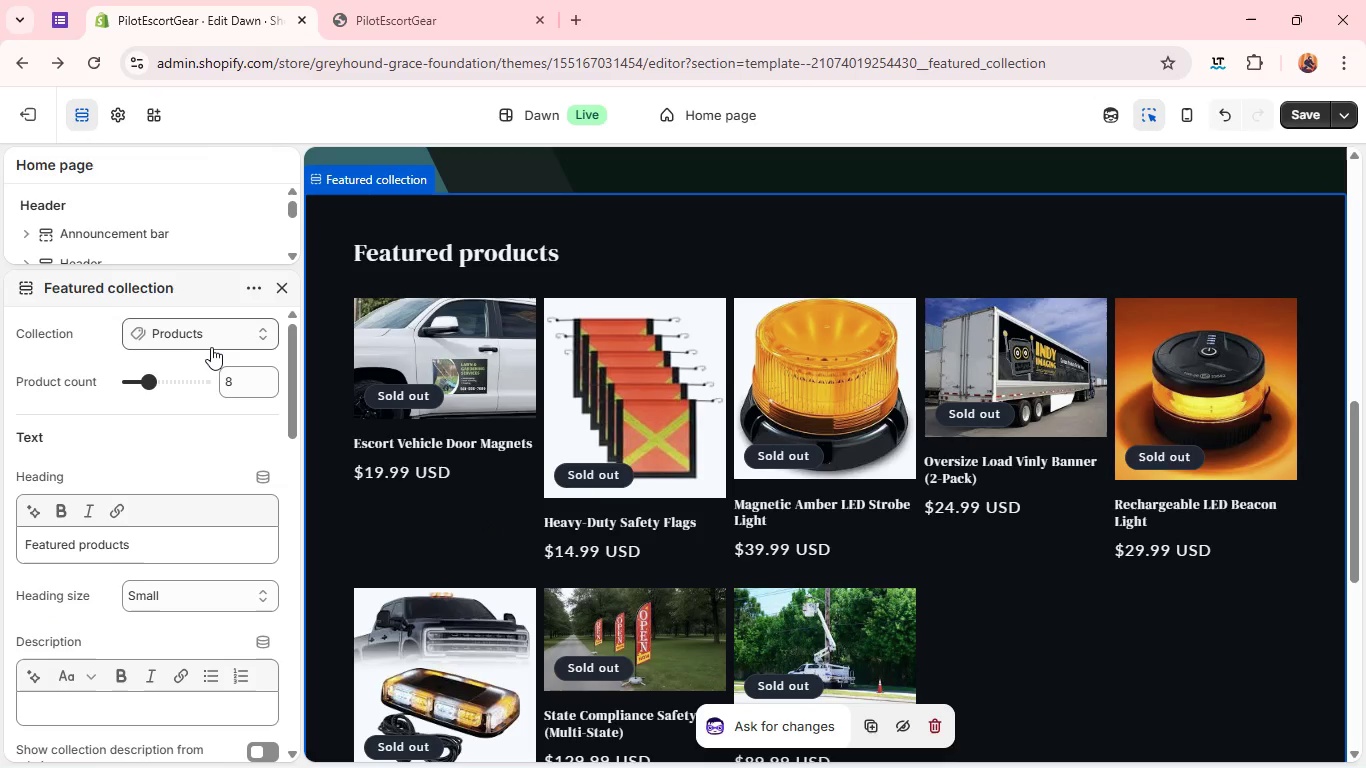 
left_click([211, 347])
 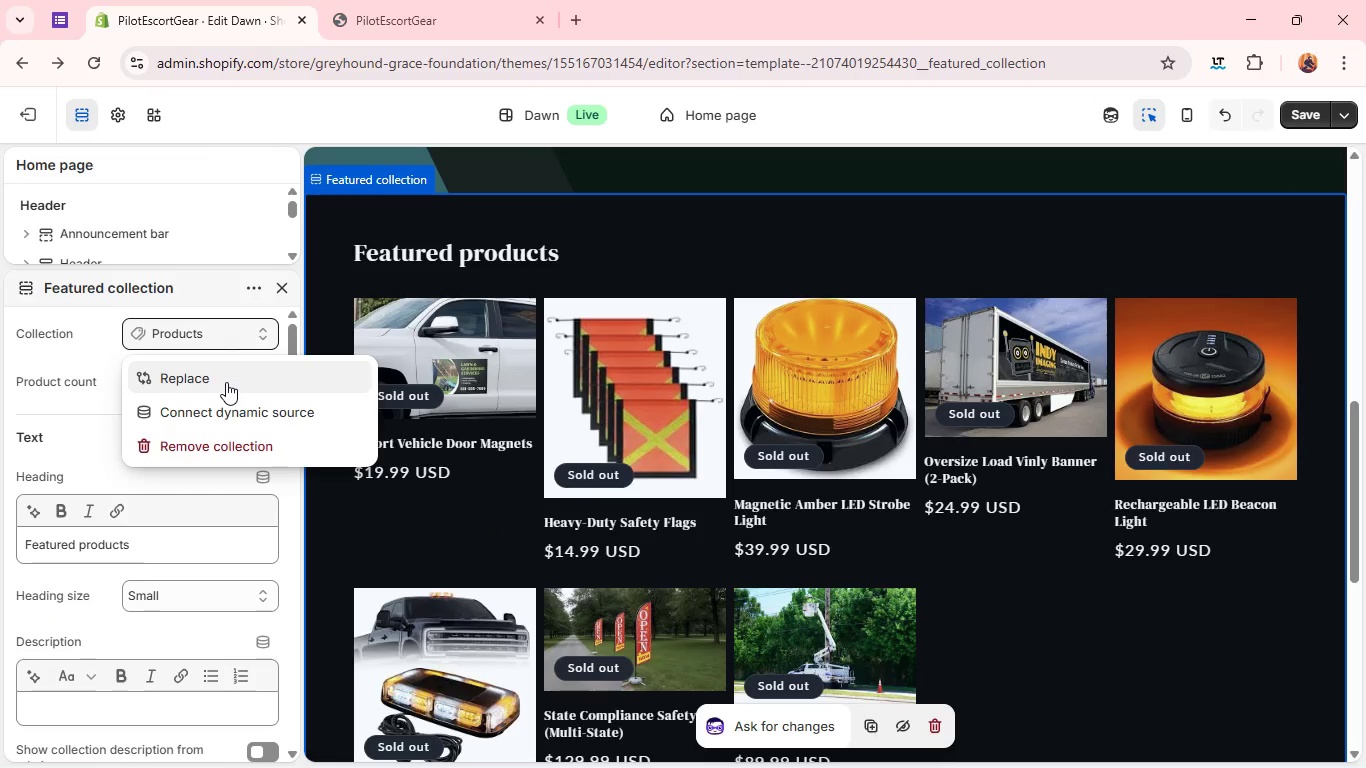 
left_click([226, 382])
 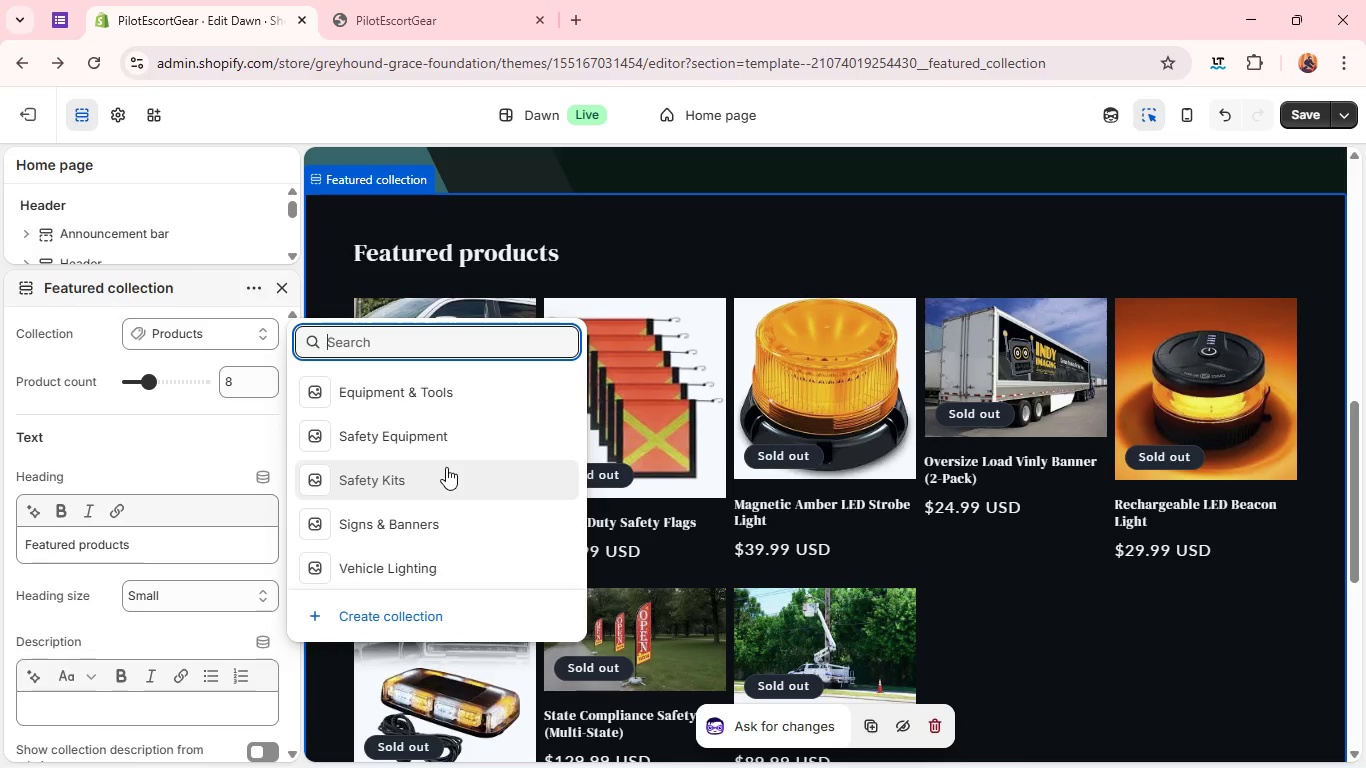 
wait(9.09)
 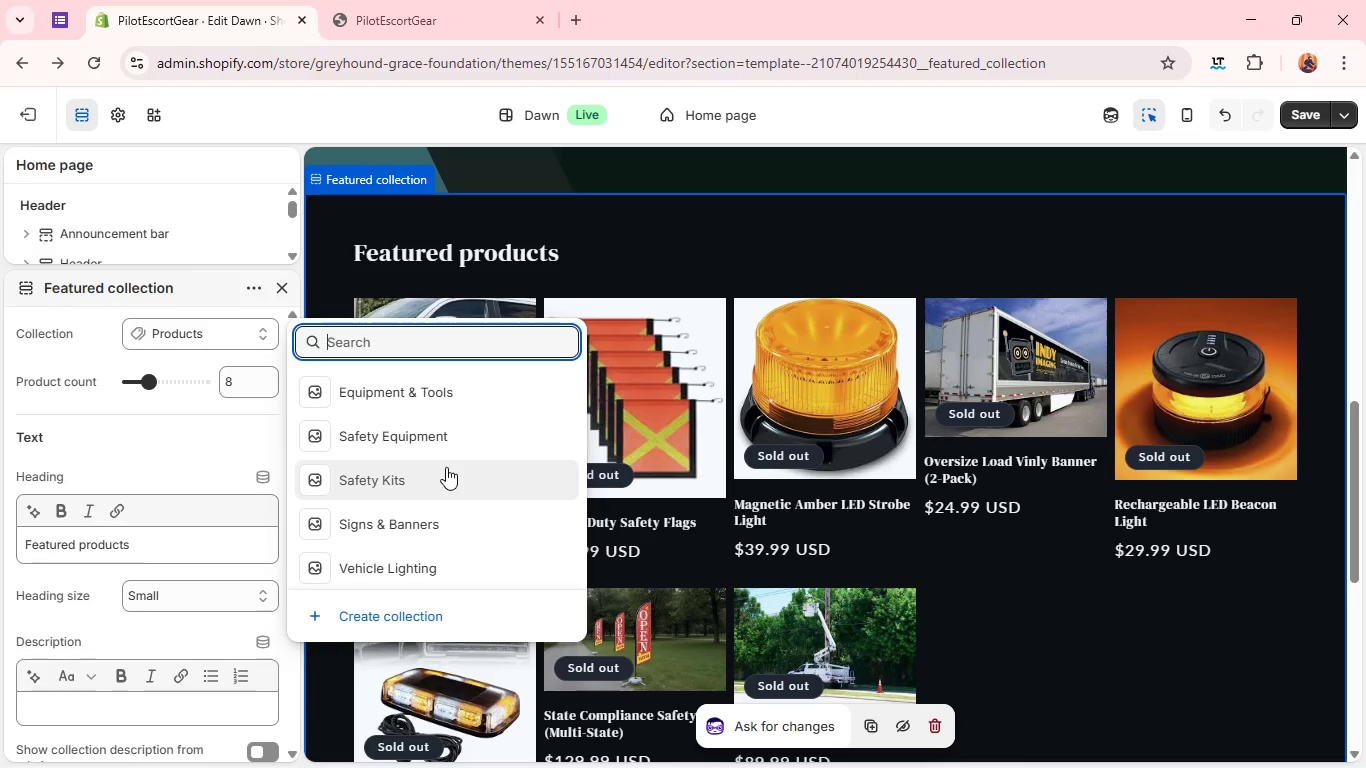 
left_click([200, 343])
 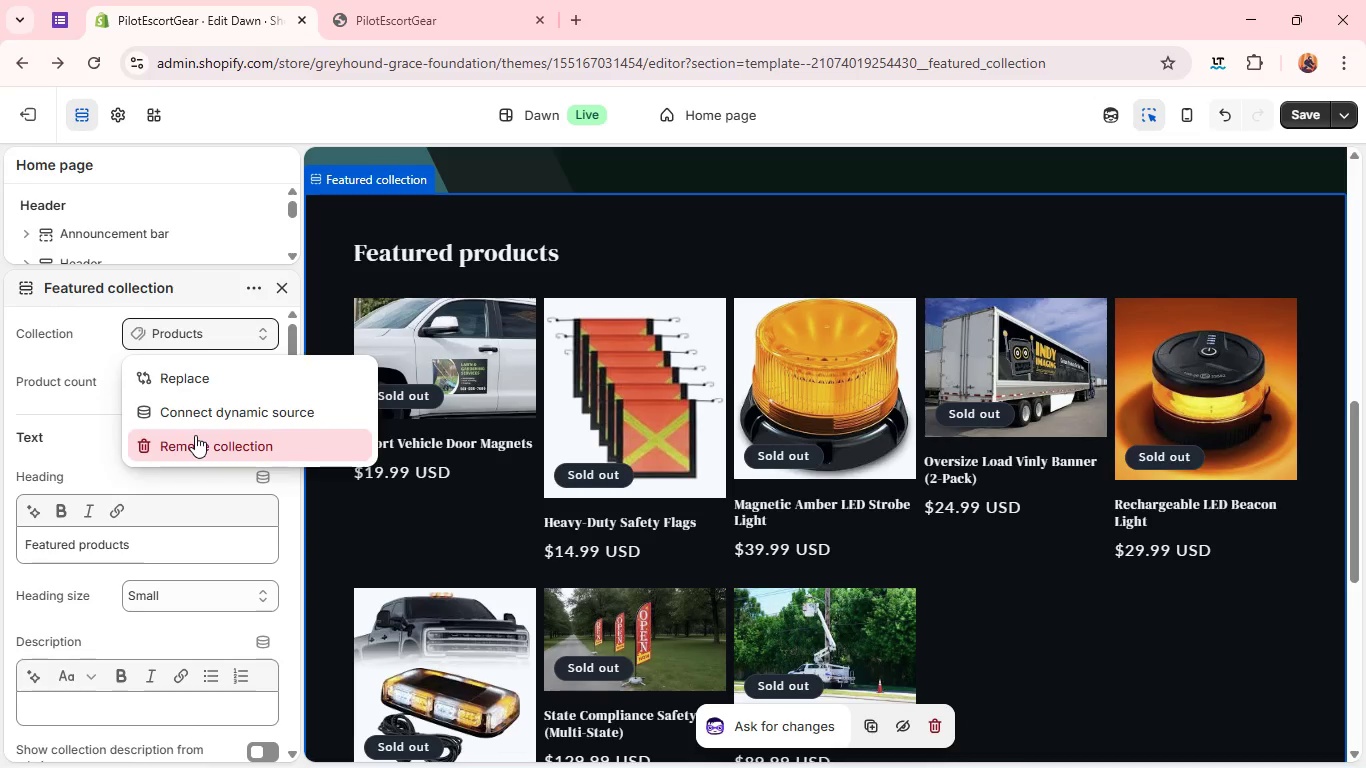 
left_click([195, 435])
 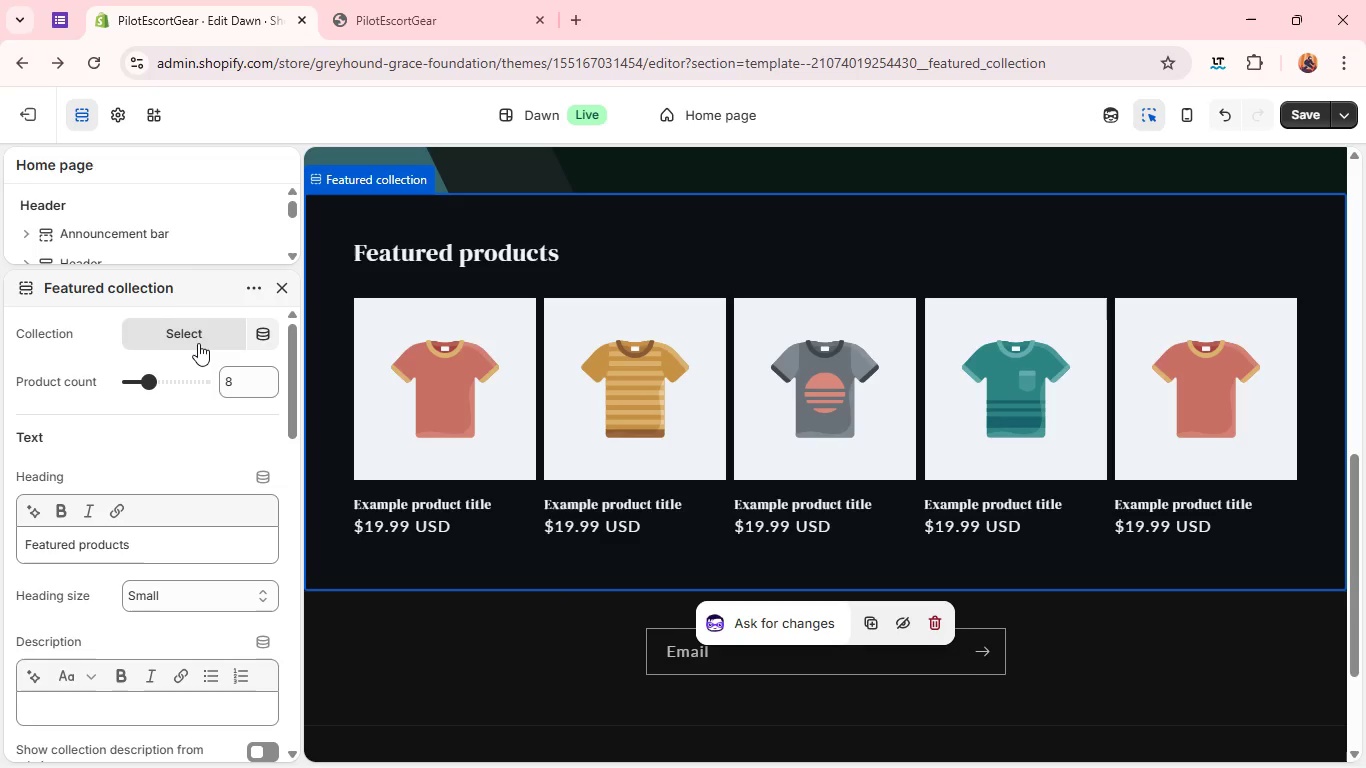 
left_click([198, 343])
 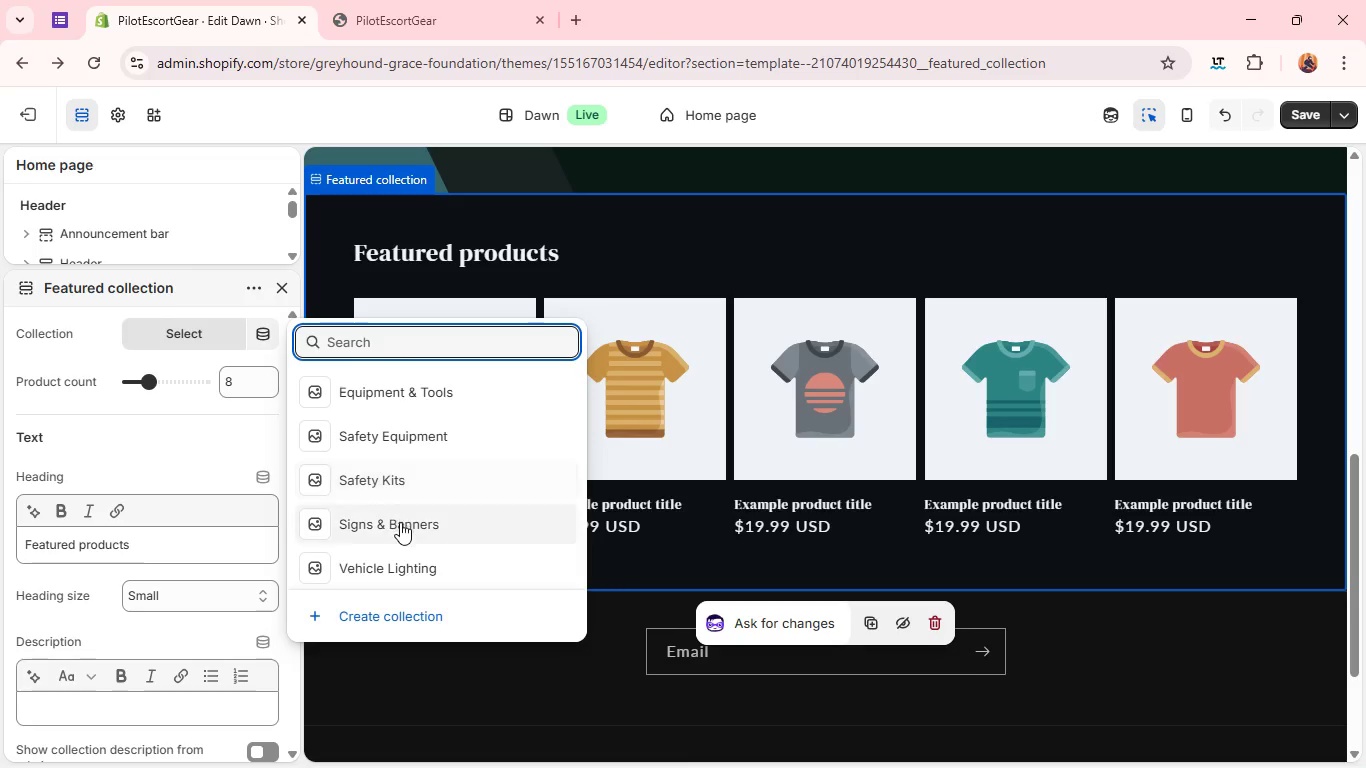 
wait(6.73)
 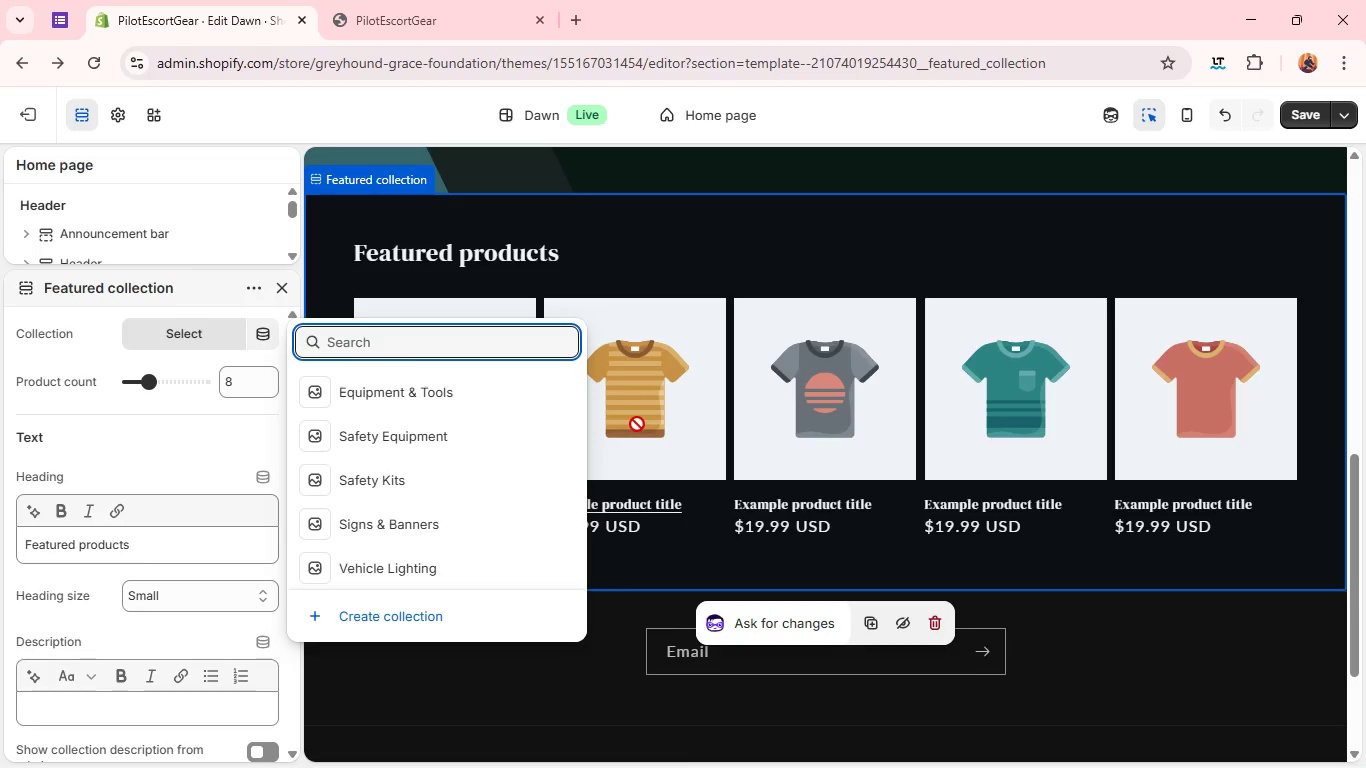 
left_click([405, 560])
 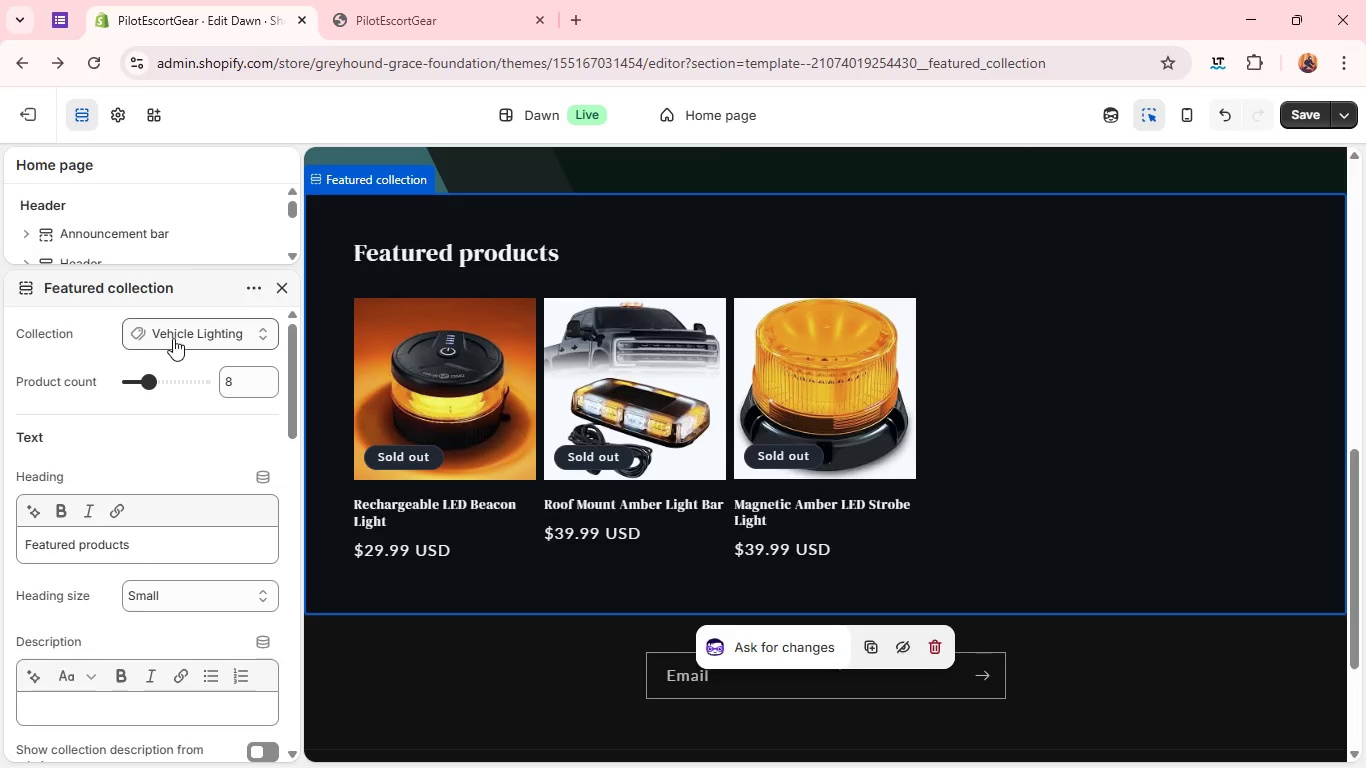 
left_click([173, 338])
 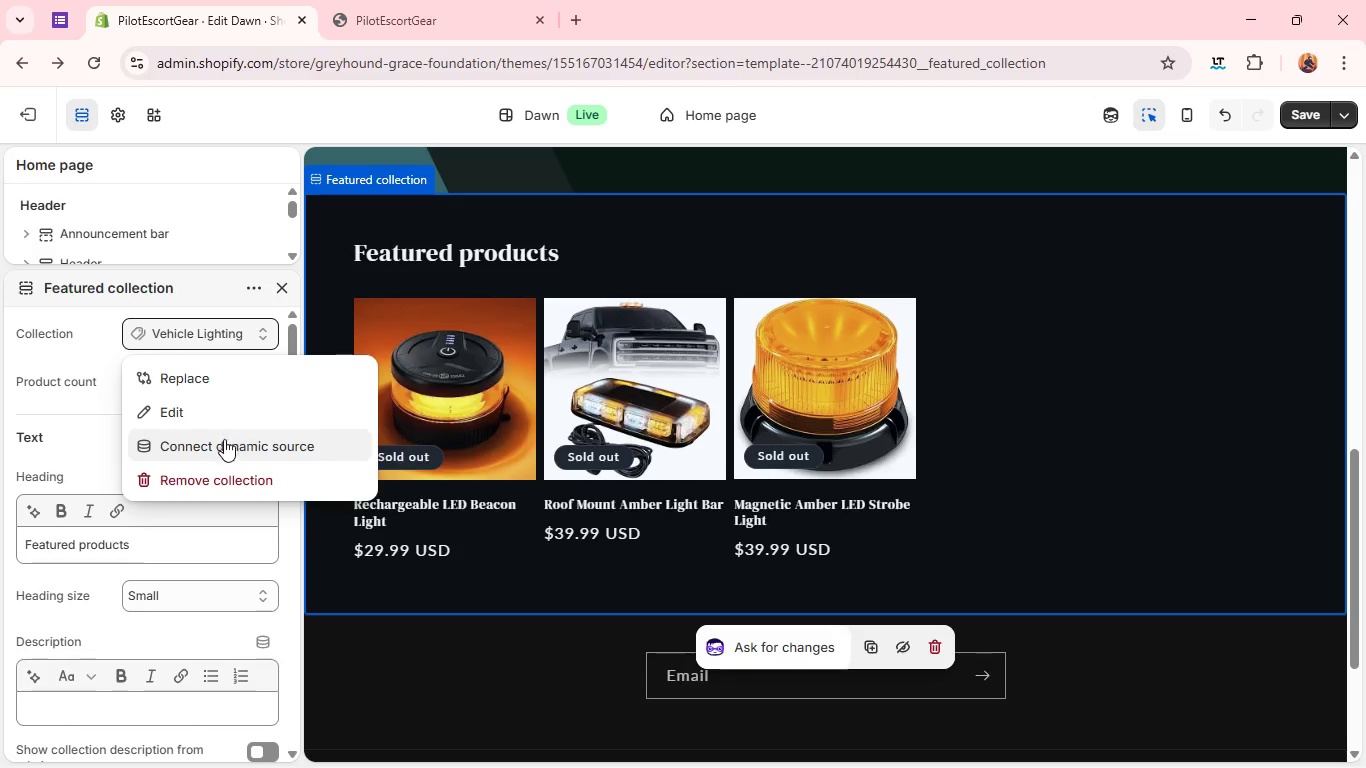 
left_click([225, 440])
 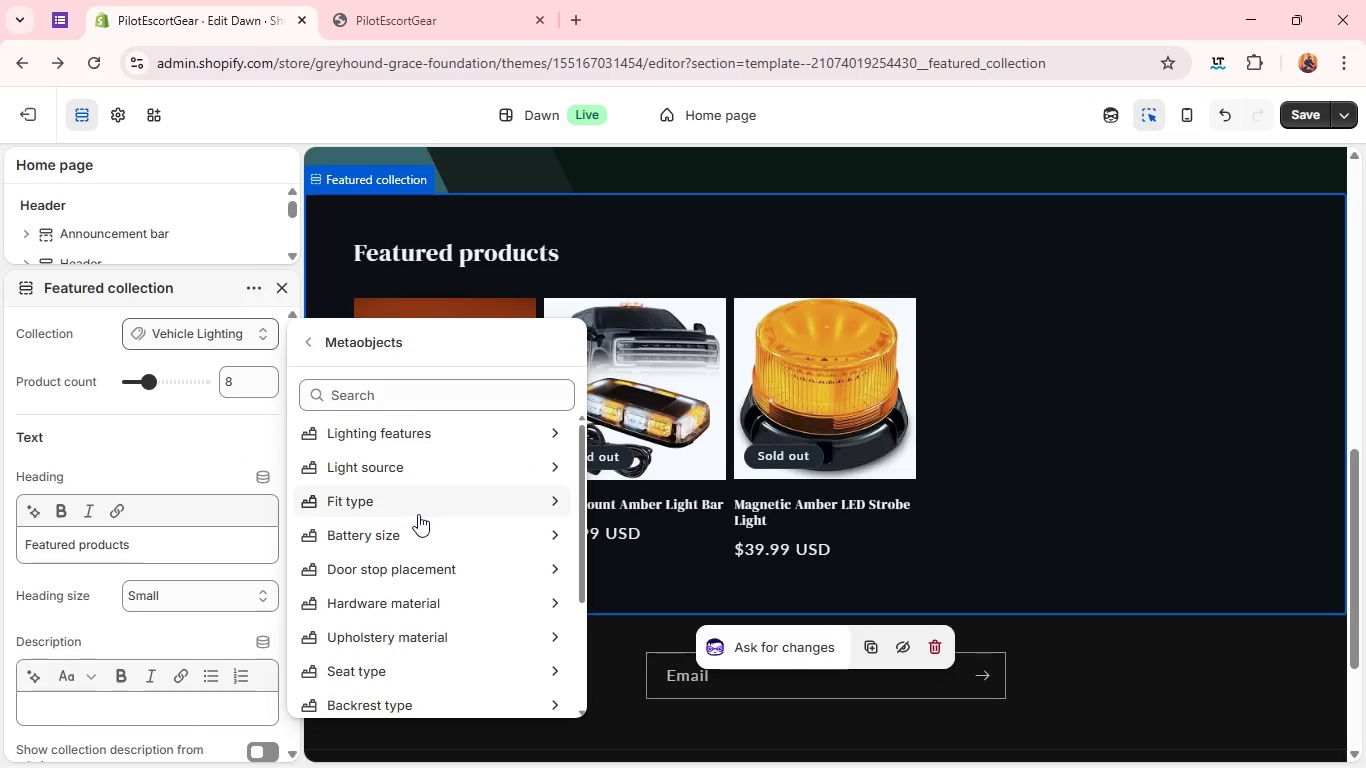 
wait(13.38)
 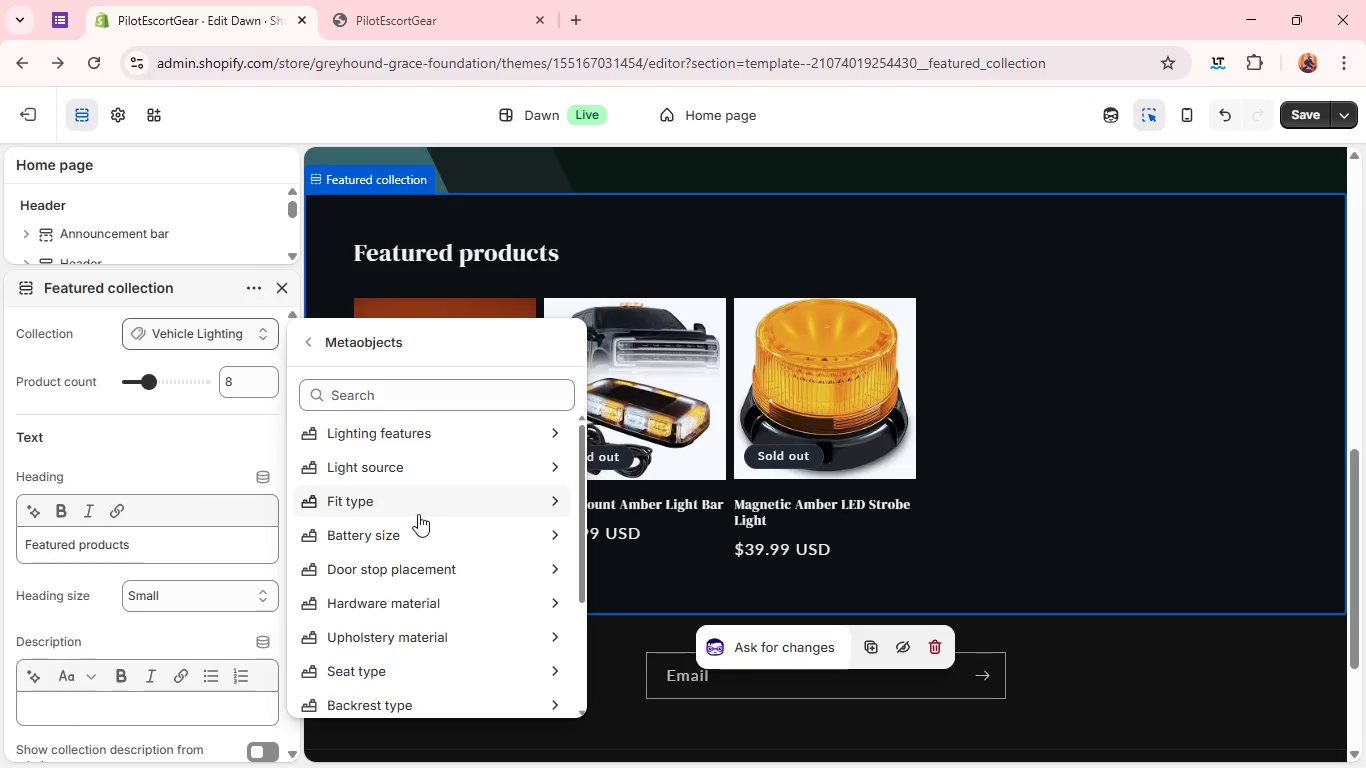 
left_click([239, 335])
 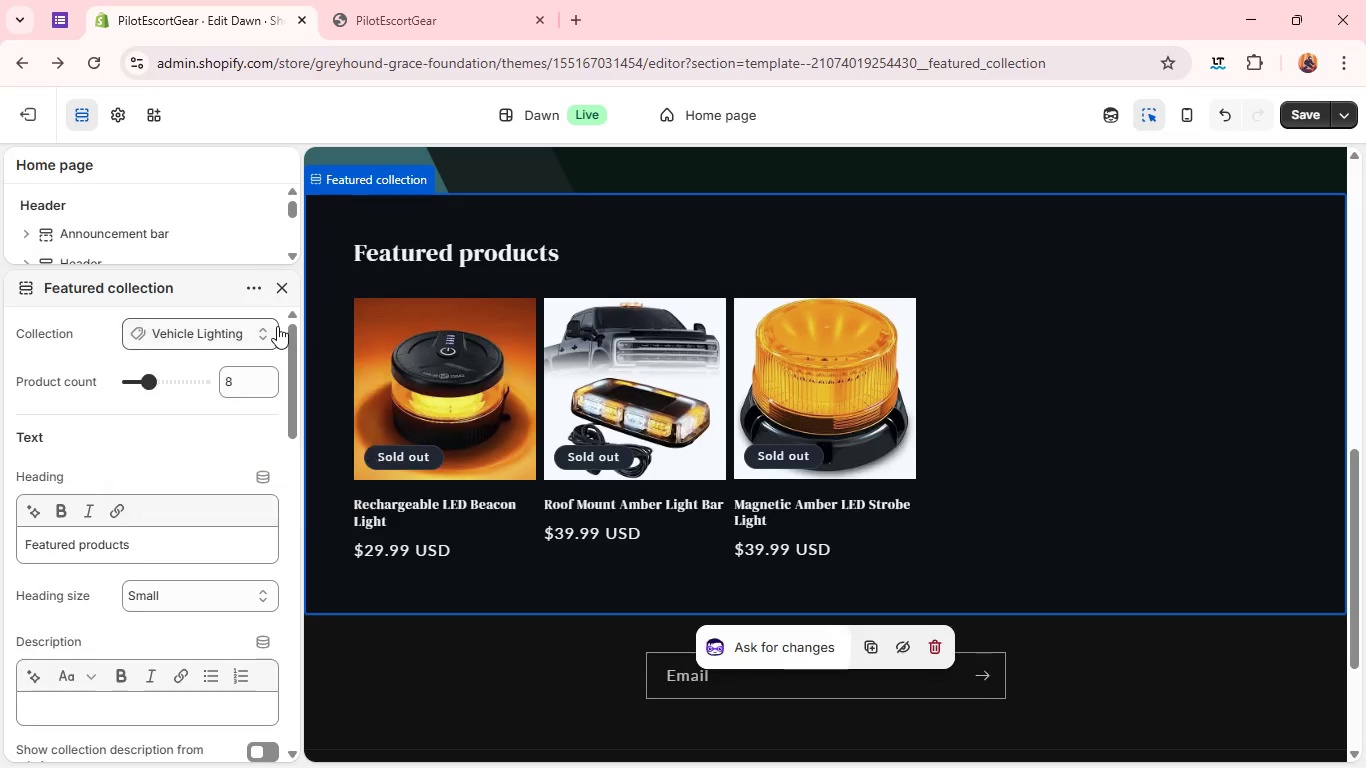 
left_click([277, 326])
 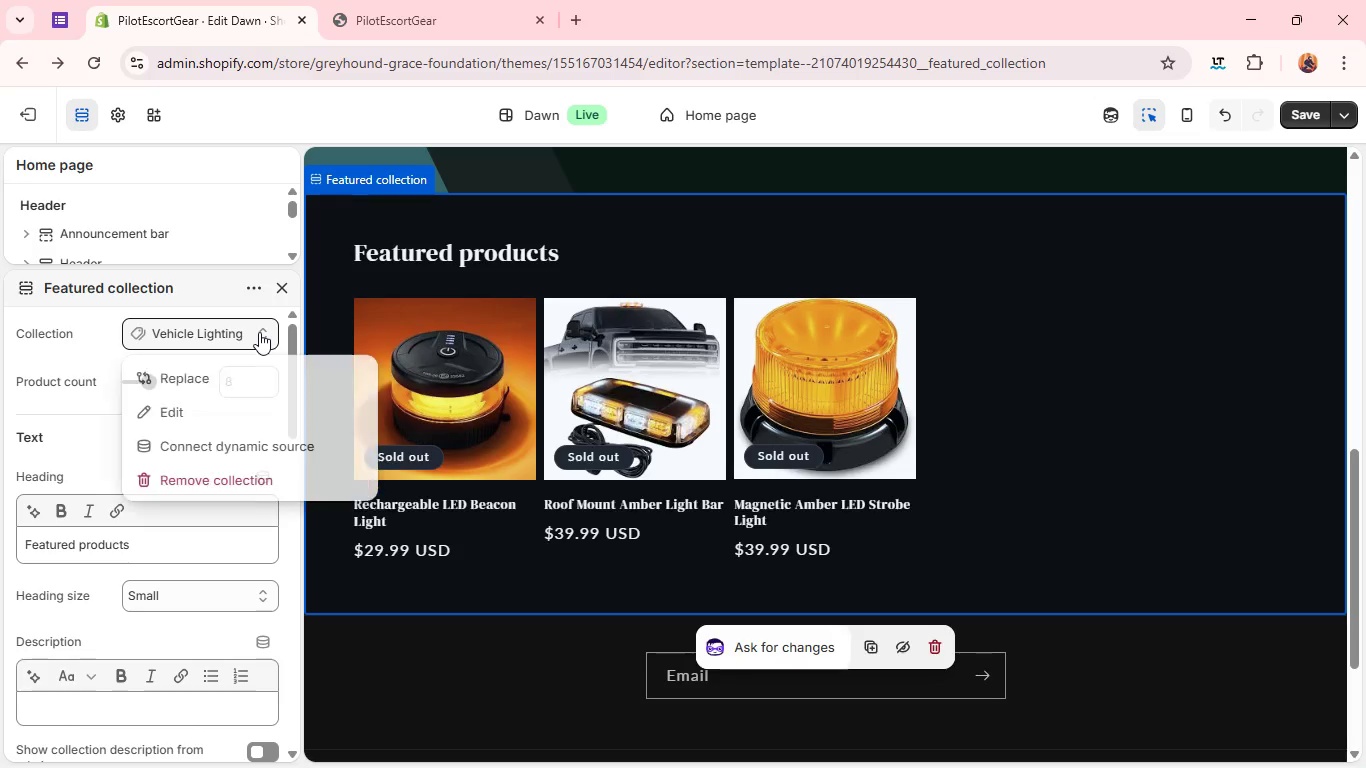 
left_click([259, 332])
 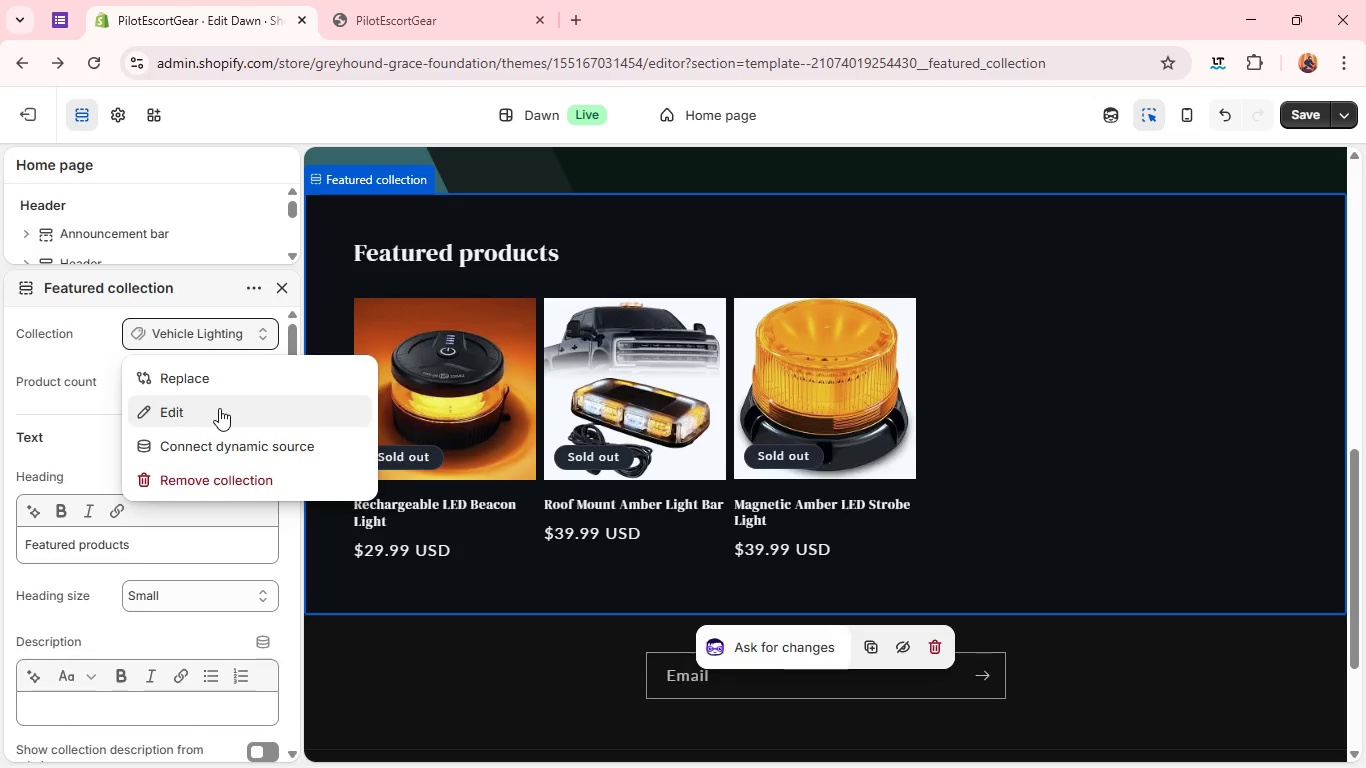 
left_click([219, 408])
 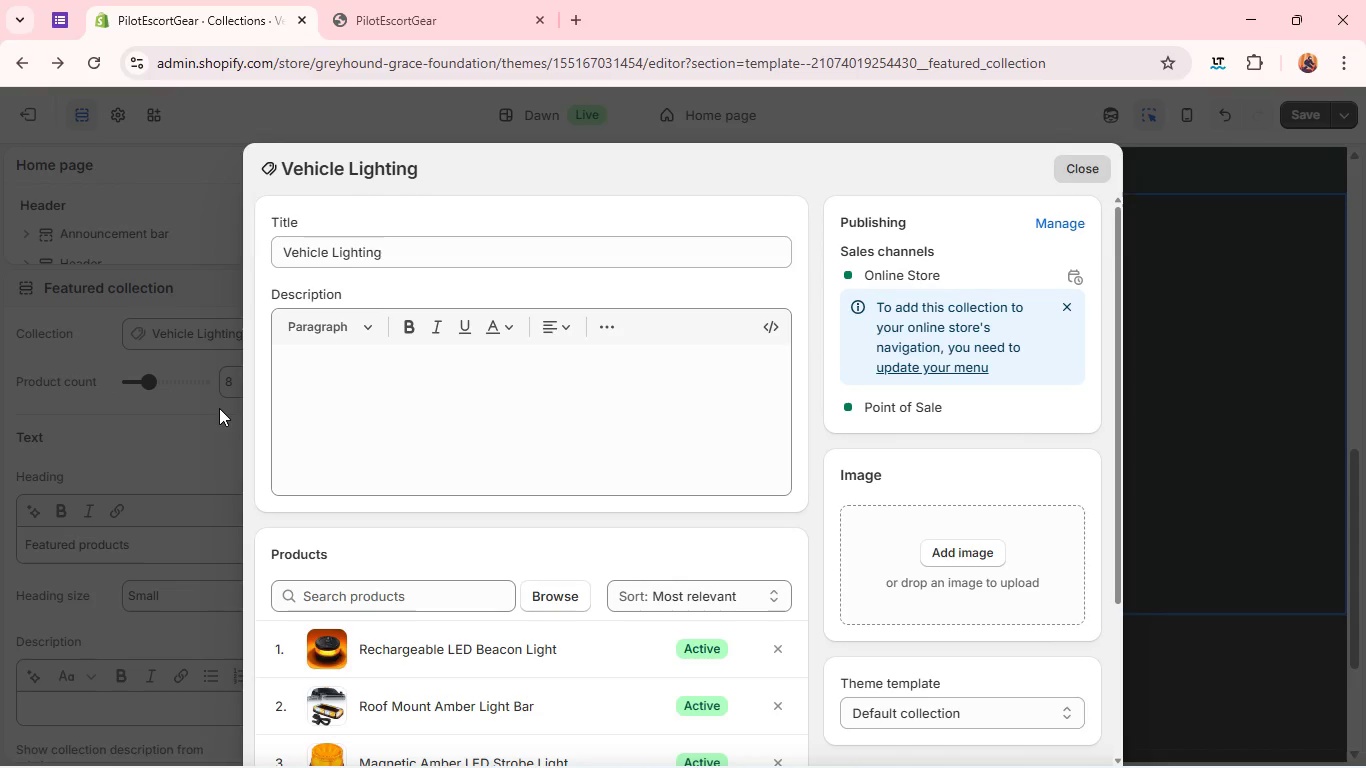 
wait(16.22)
 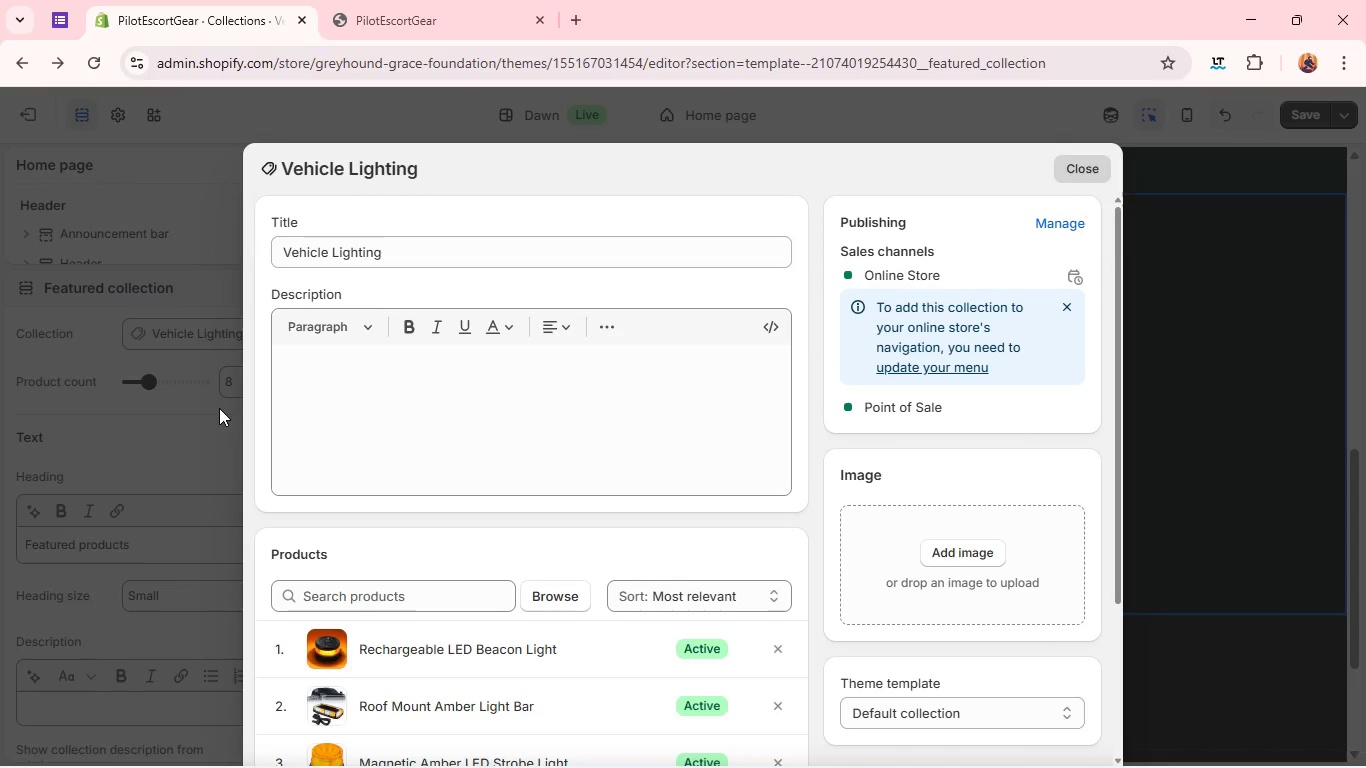 
mouse_move([362, 553])
 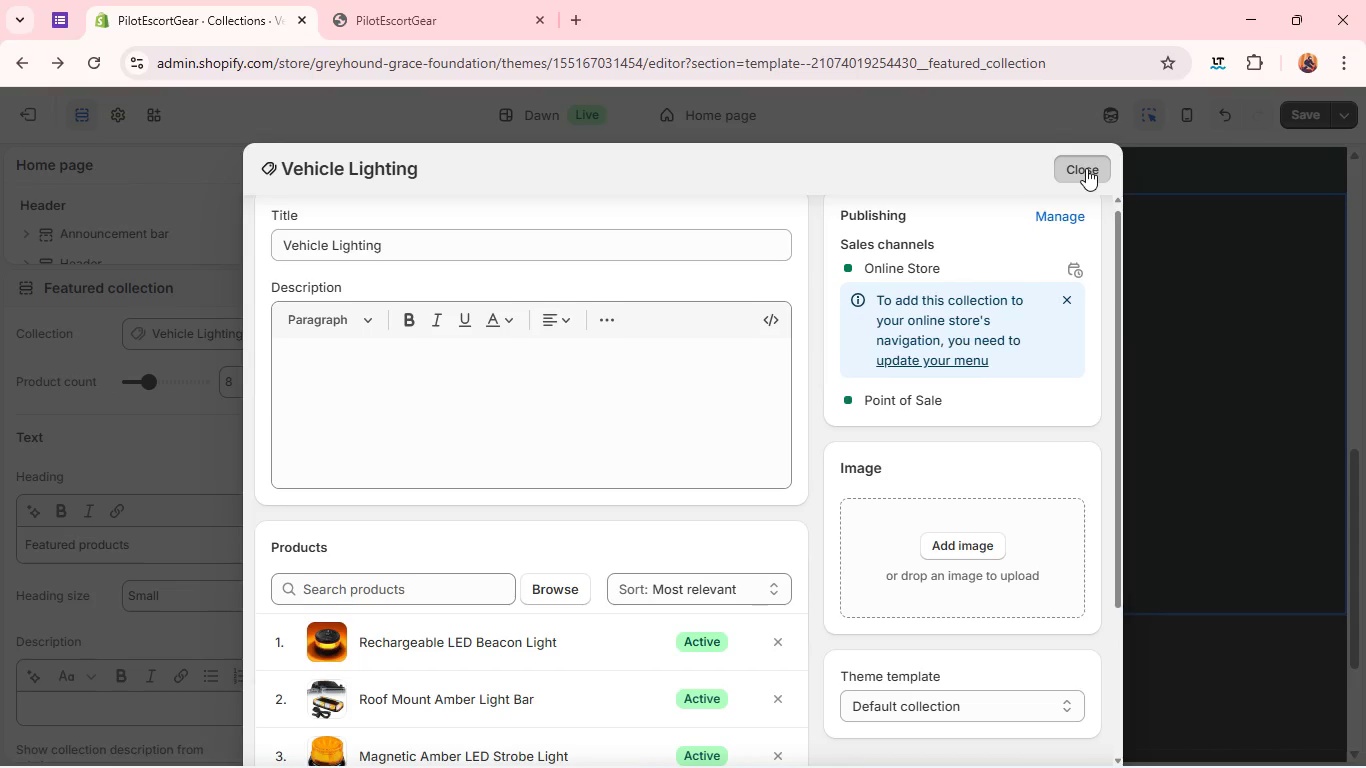 
left_click([1086, 168])
 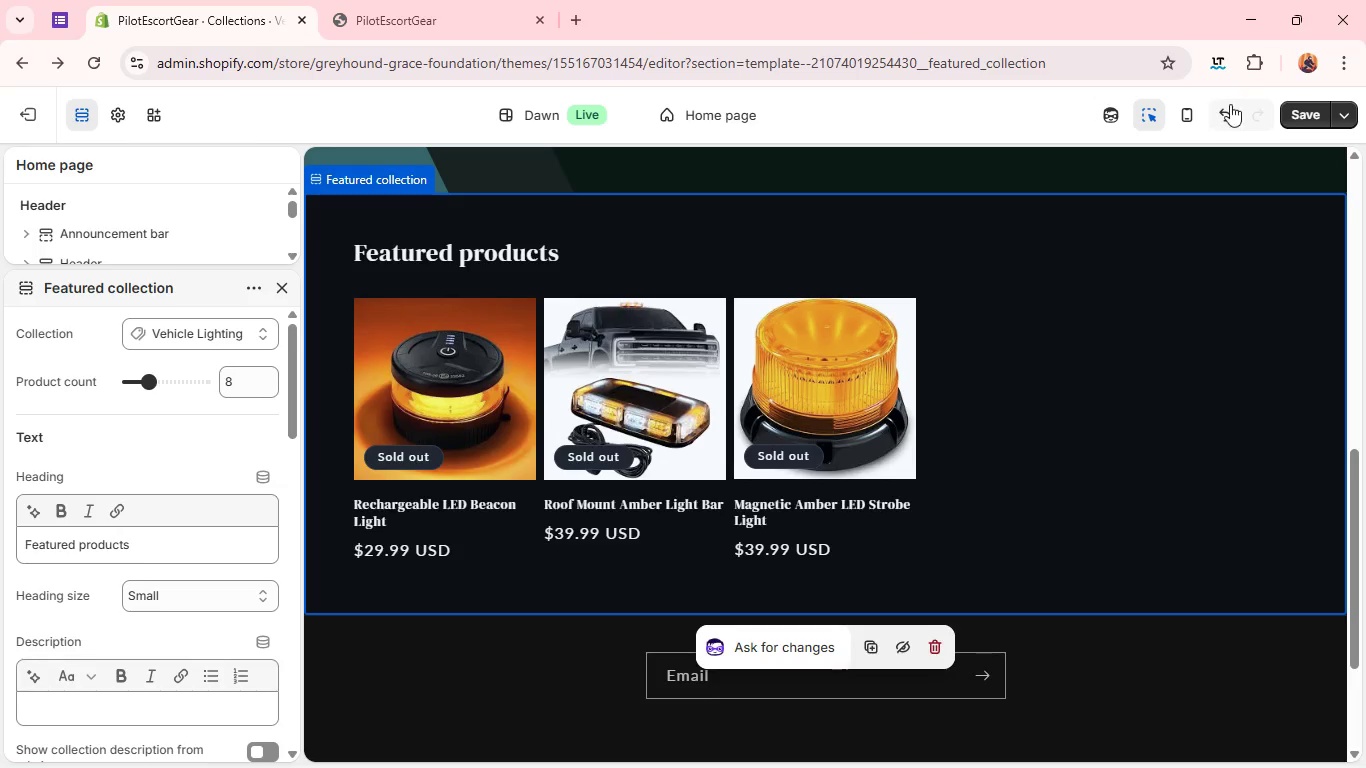 
left_click([1229, 112])
 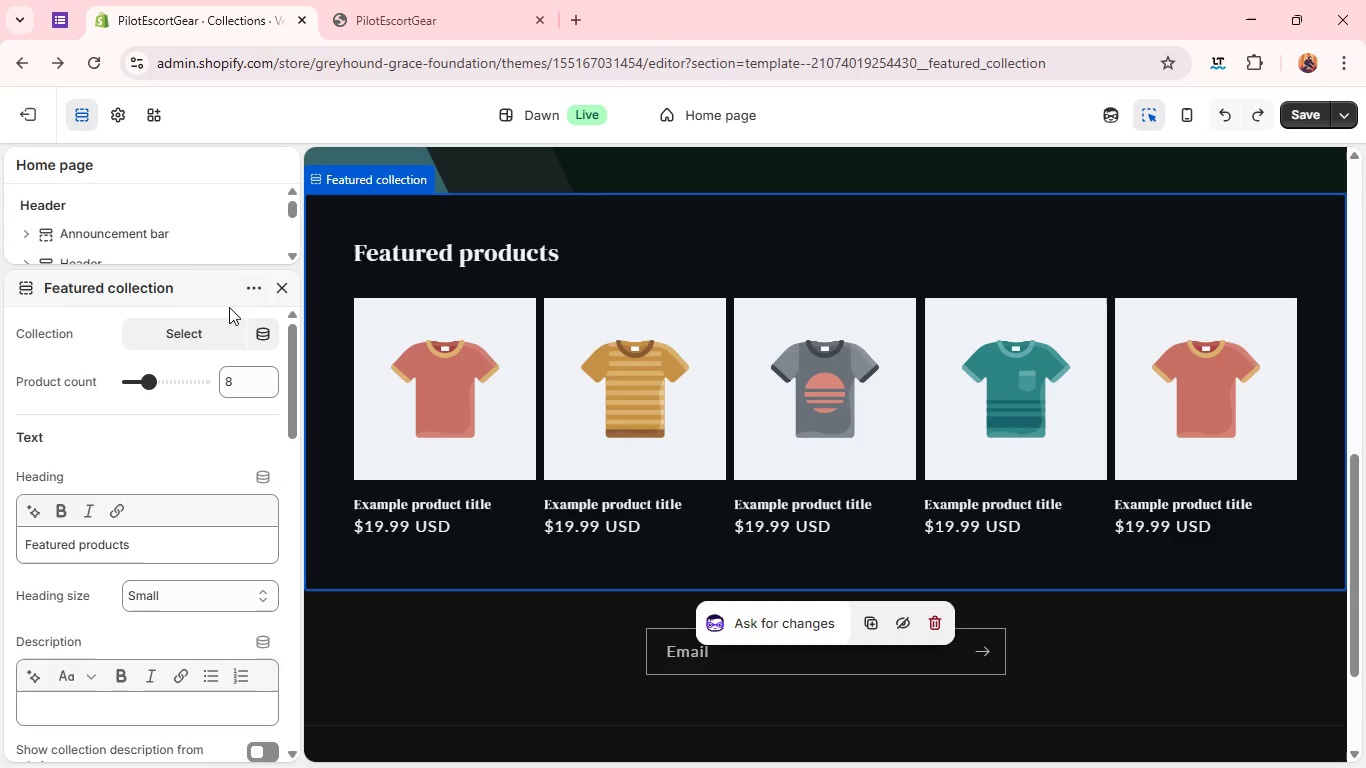 
left_click([209, 335])
 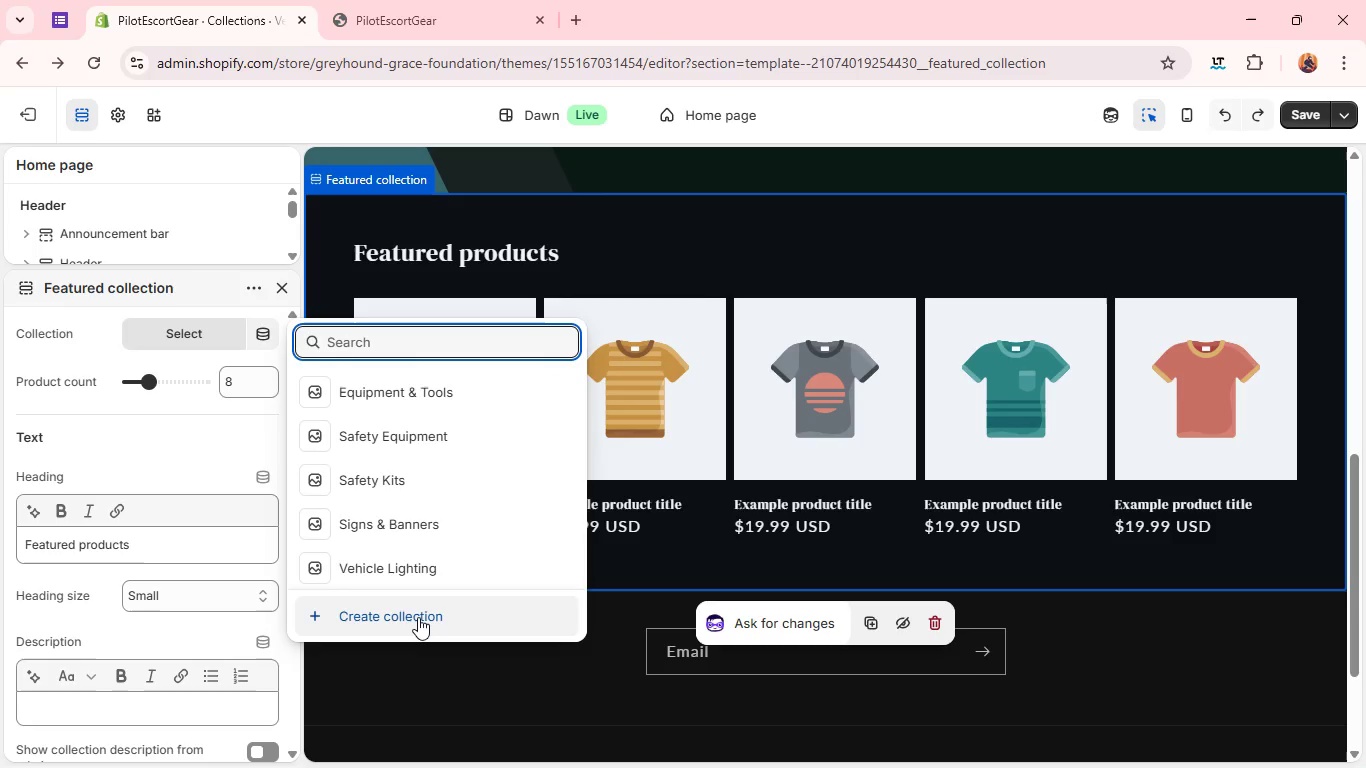 
left_click([418, 617])
 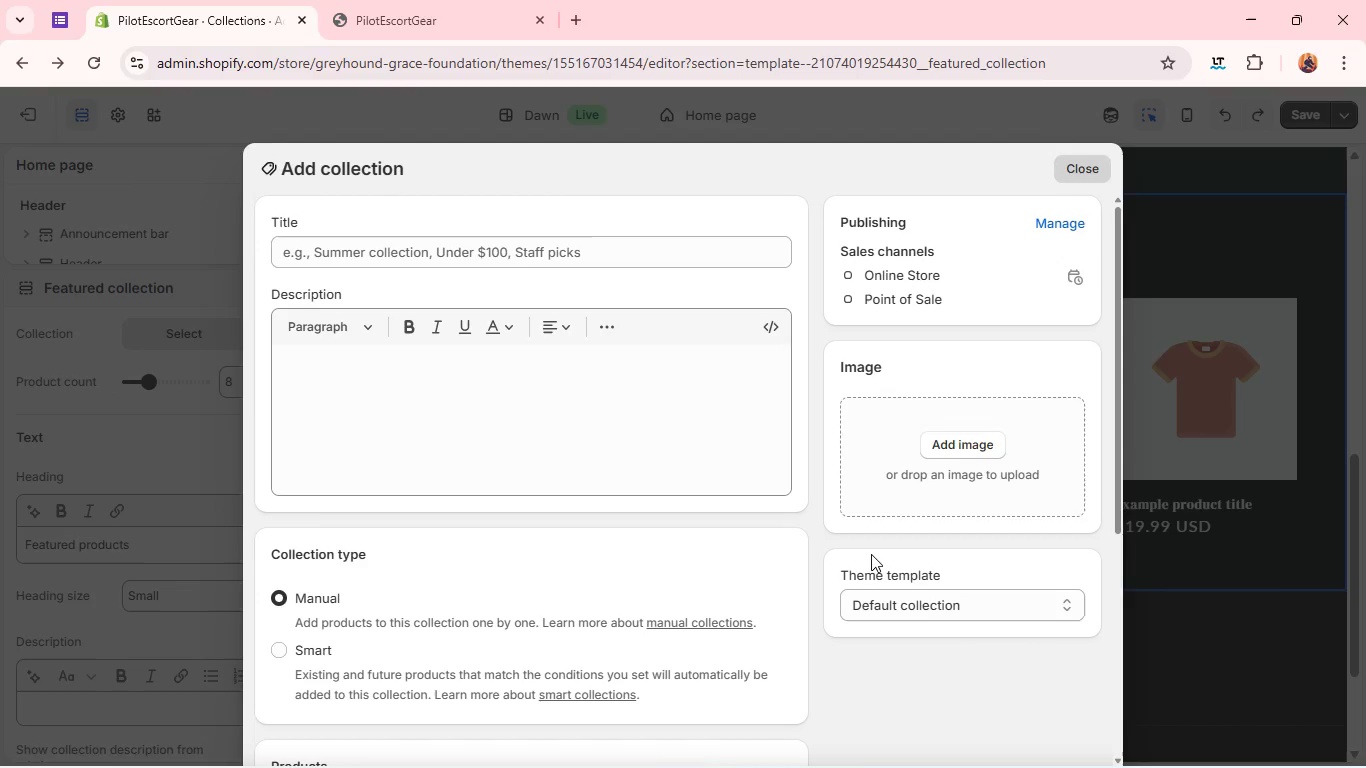 
wait(6.2)
 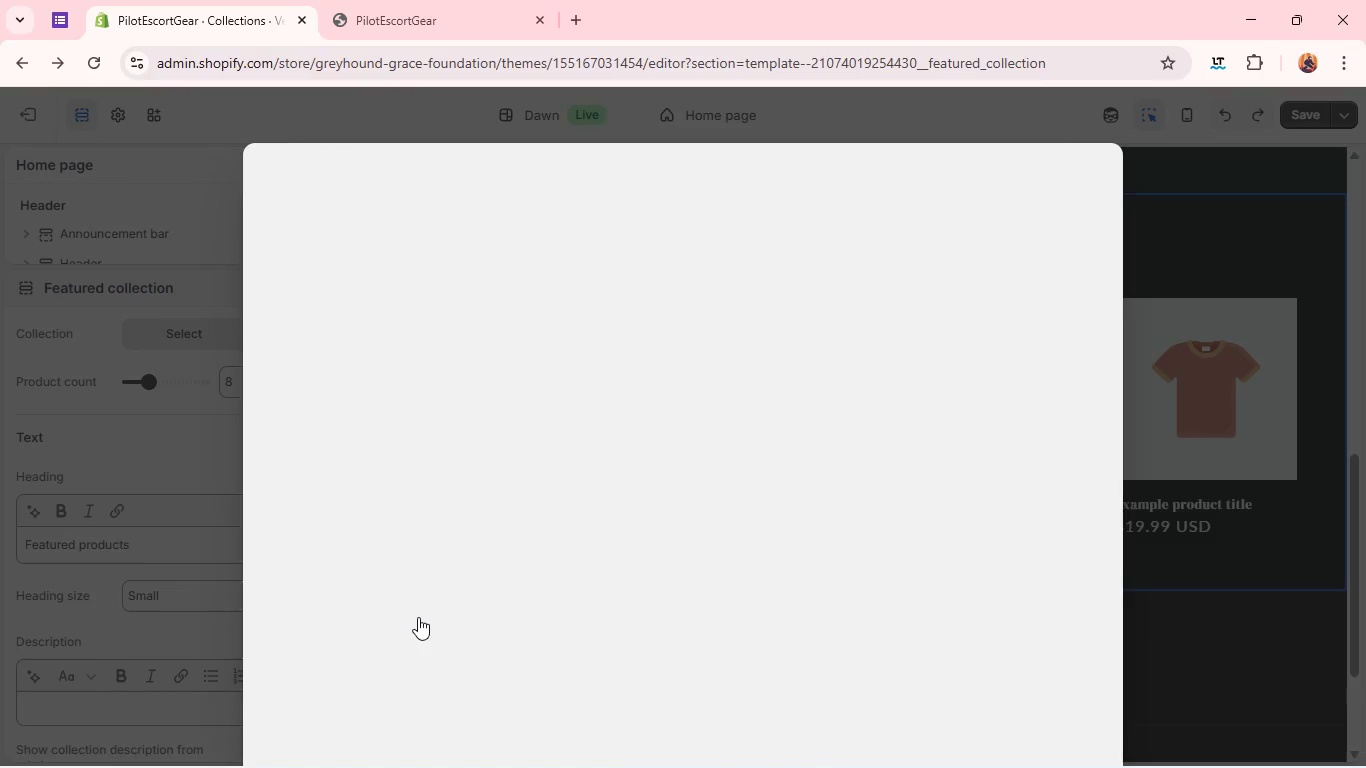 
left_click([1081, 153])
 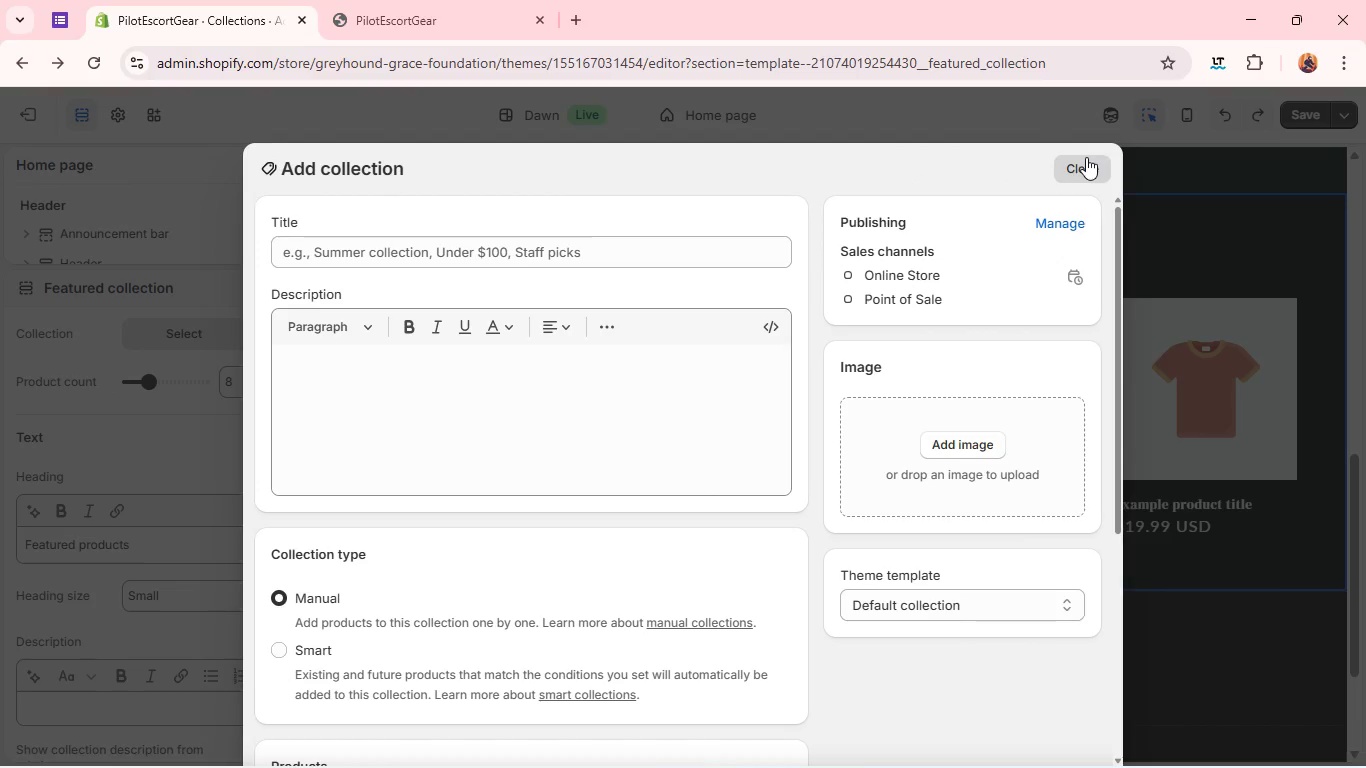 
left_click([1086, 157])
 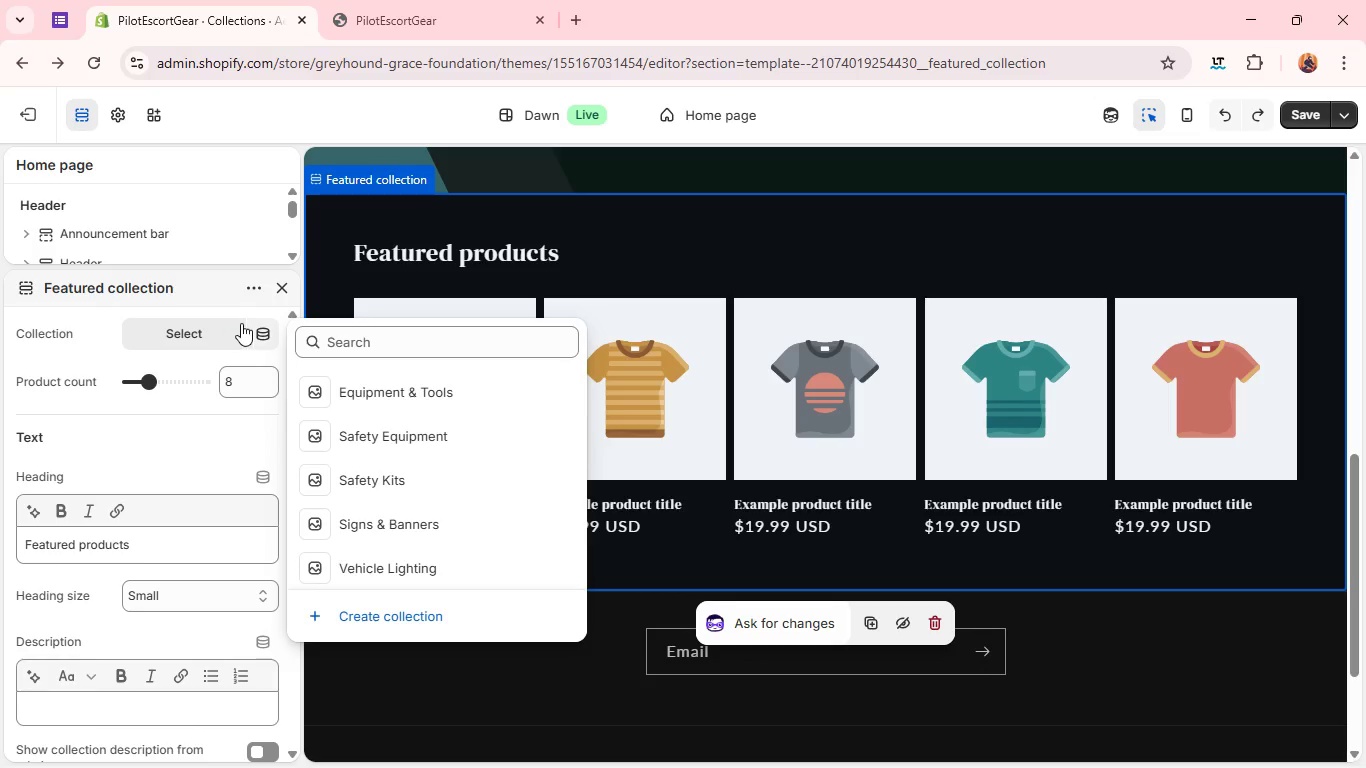 
left_click([258, 329])
 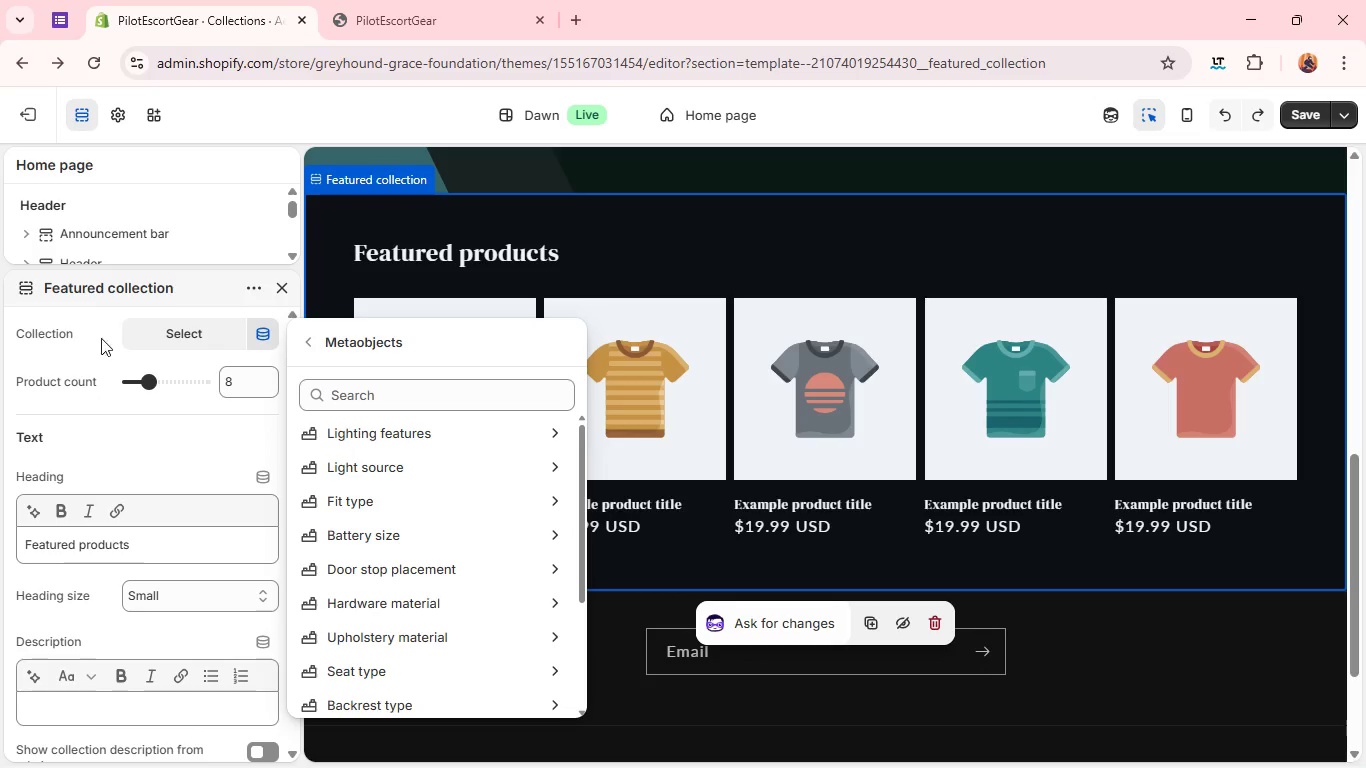 
left_click([147, 336])
 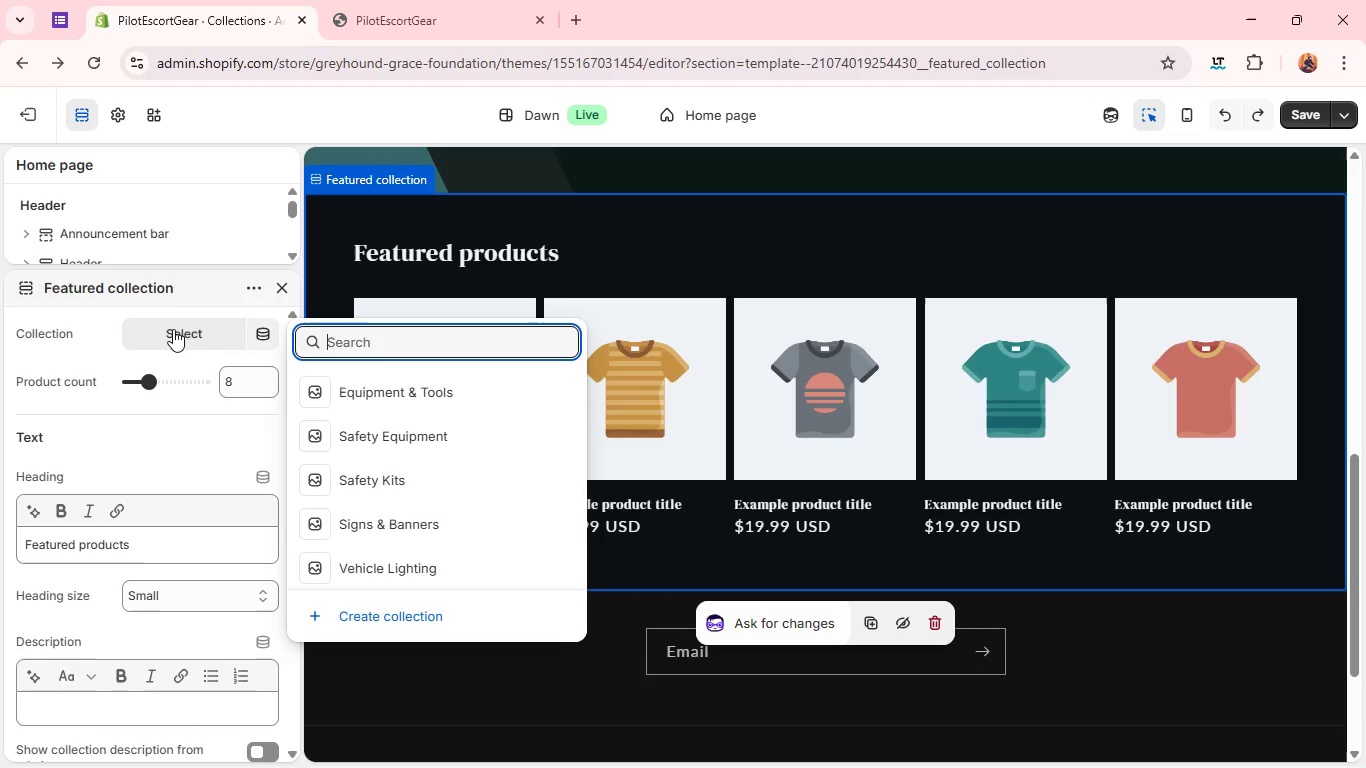 
left_click([165, 324])
 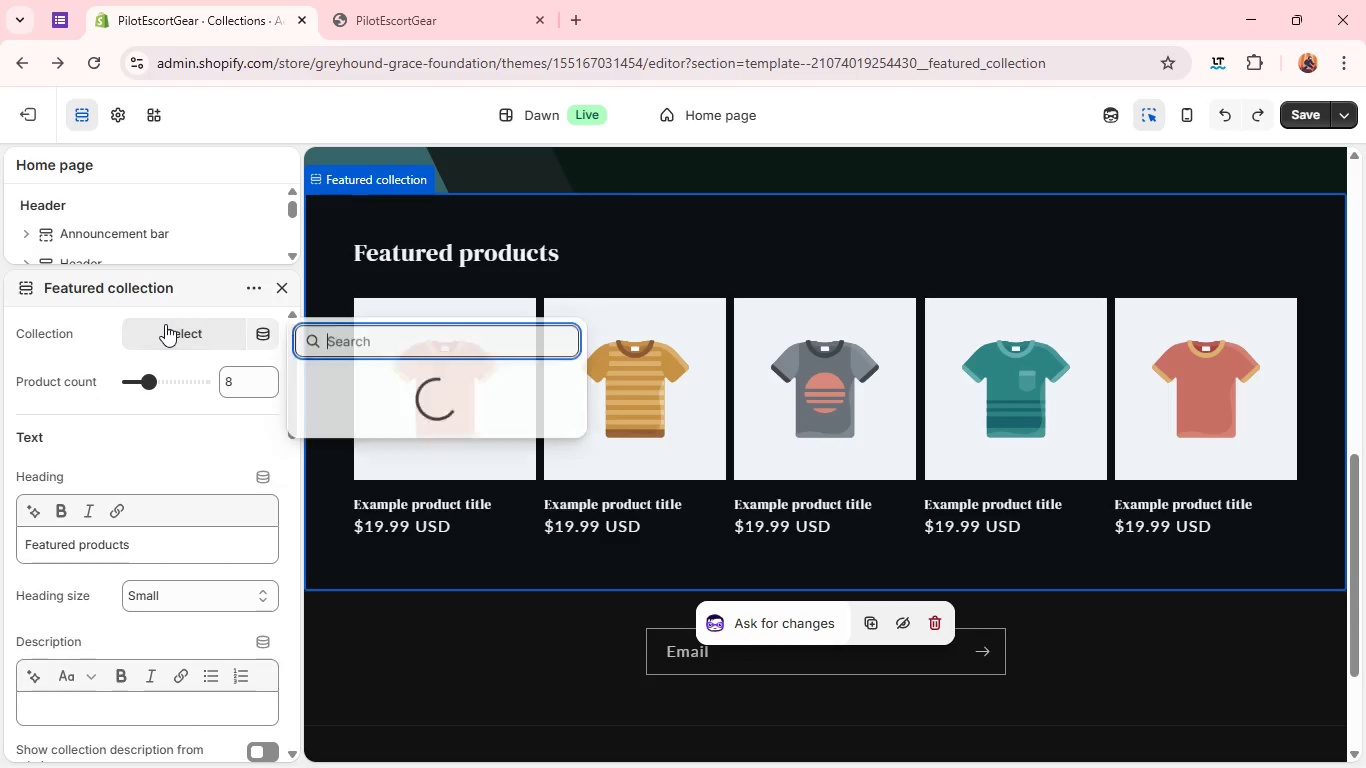 
left_click([165, 324])
 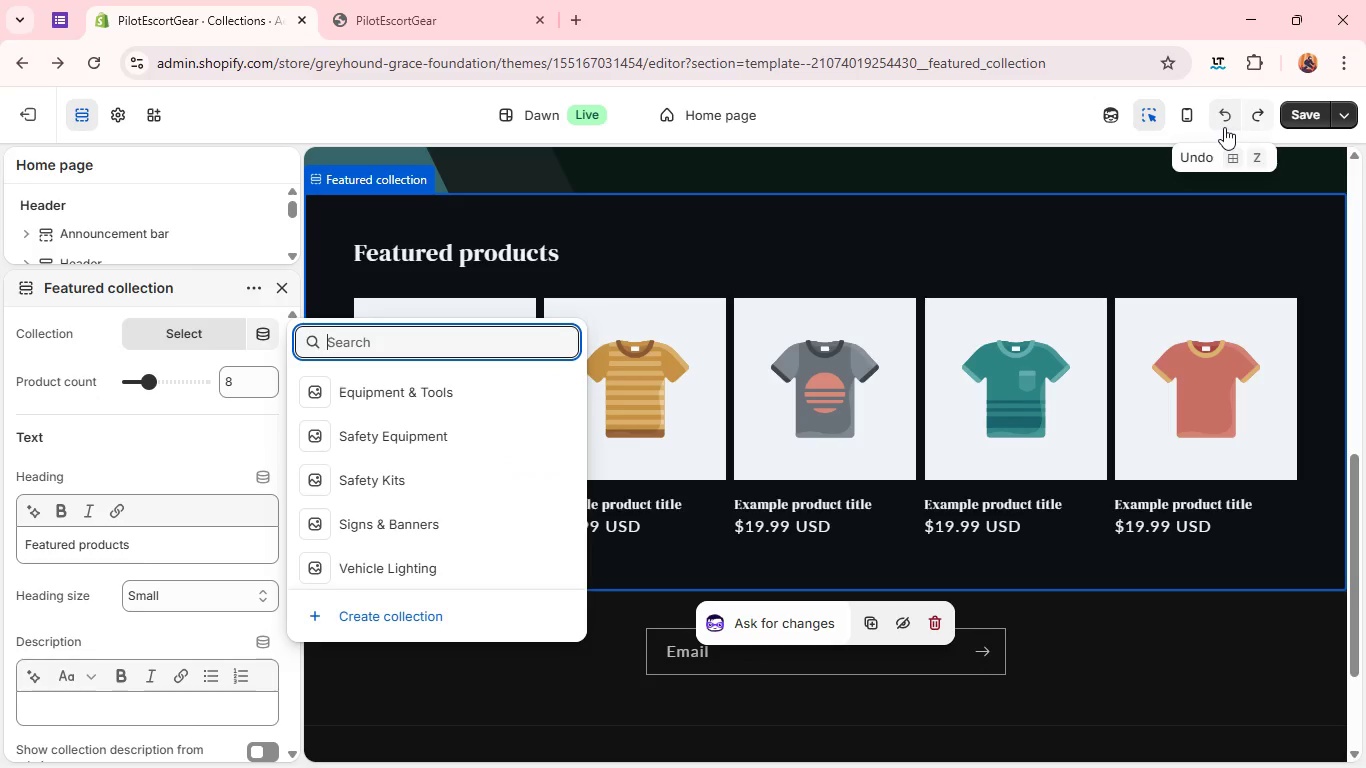 
left_click([1224, 127])
 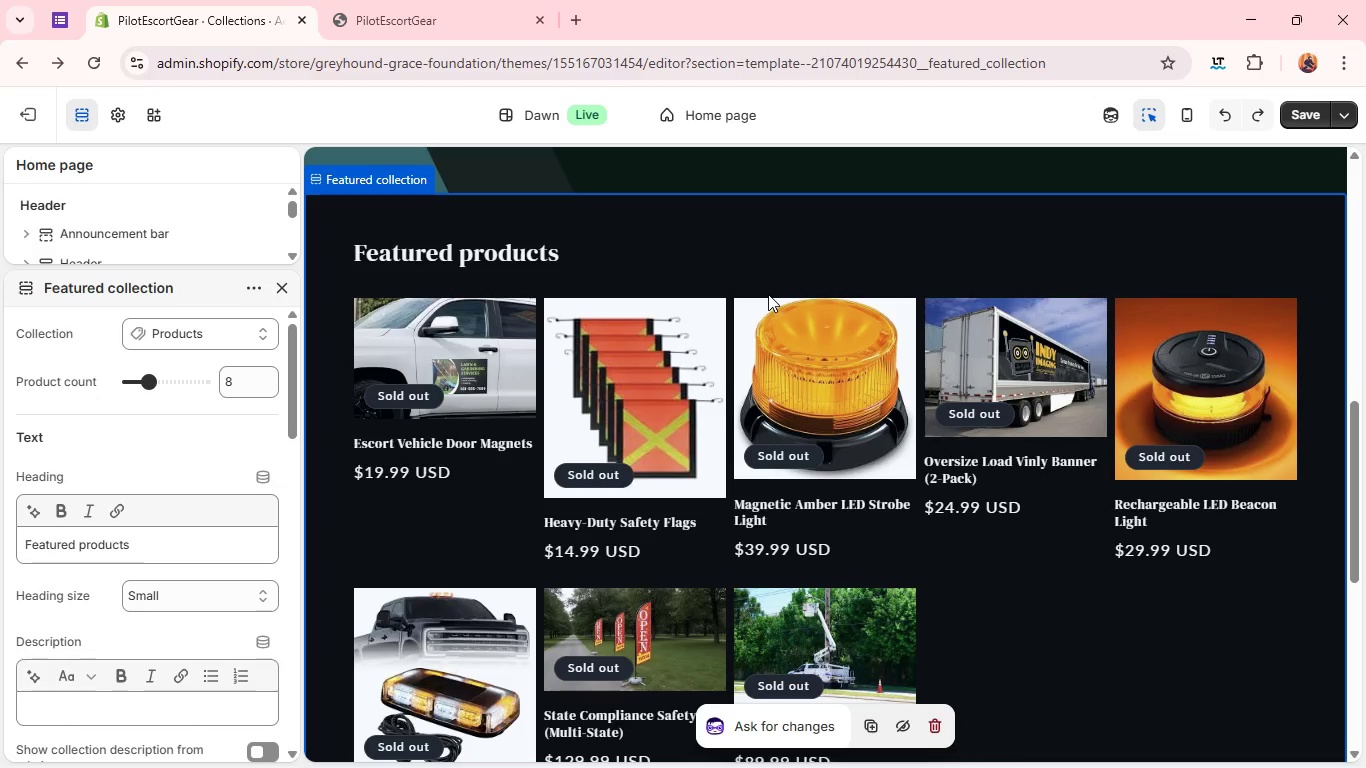 
wait(84.26)
 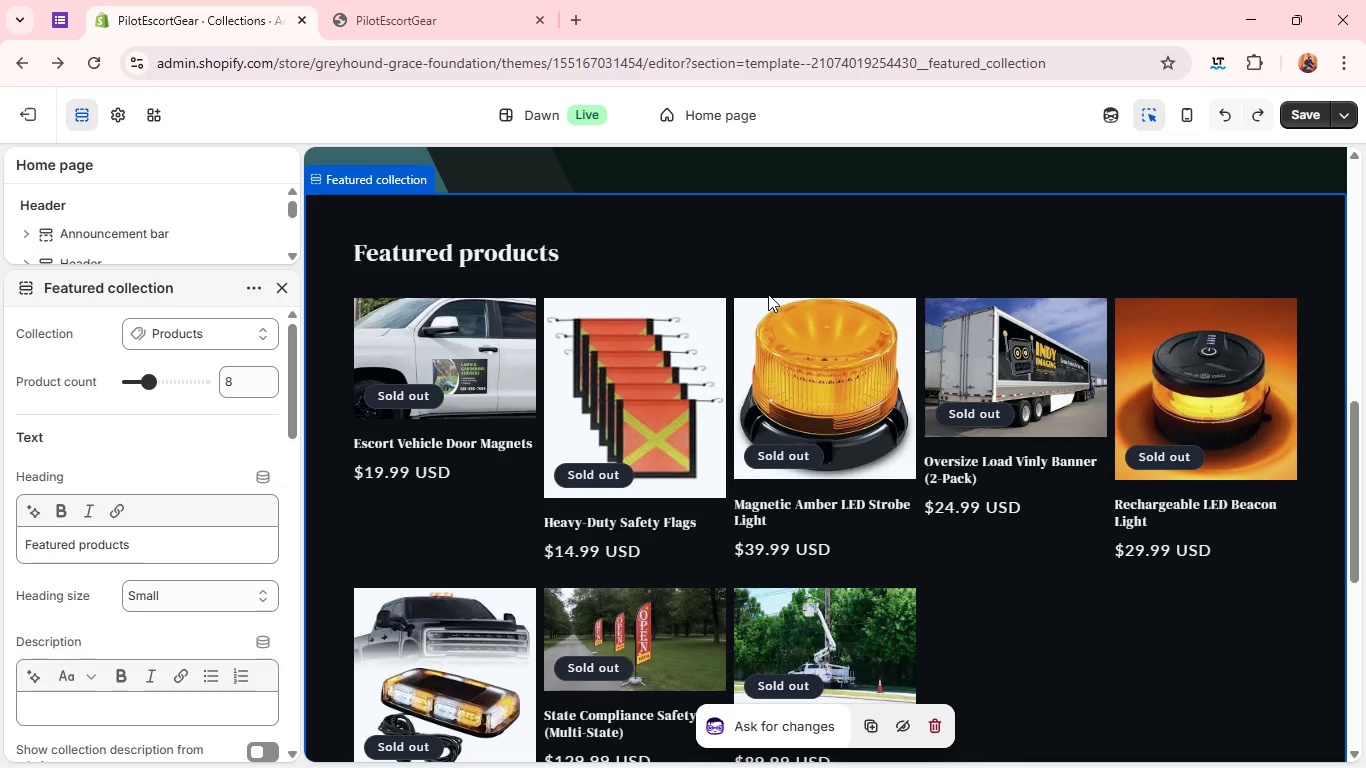 
left_click([280, 286])
 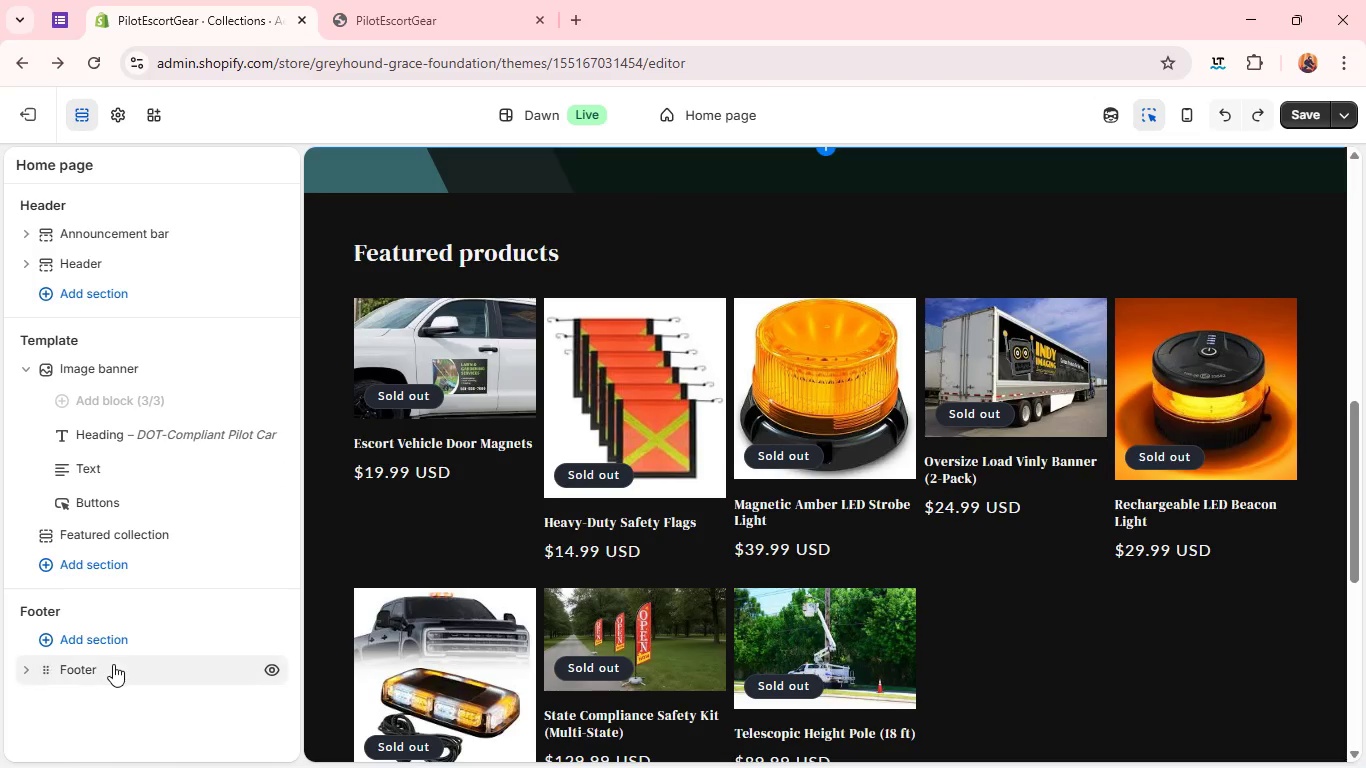 
wait(7.49)
 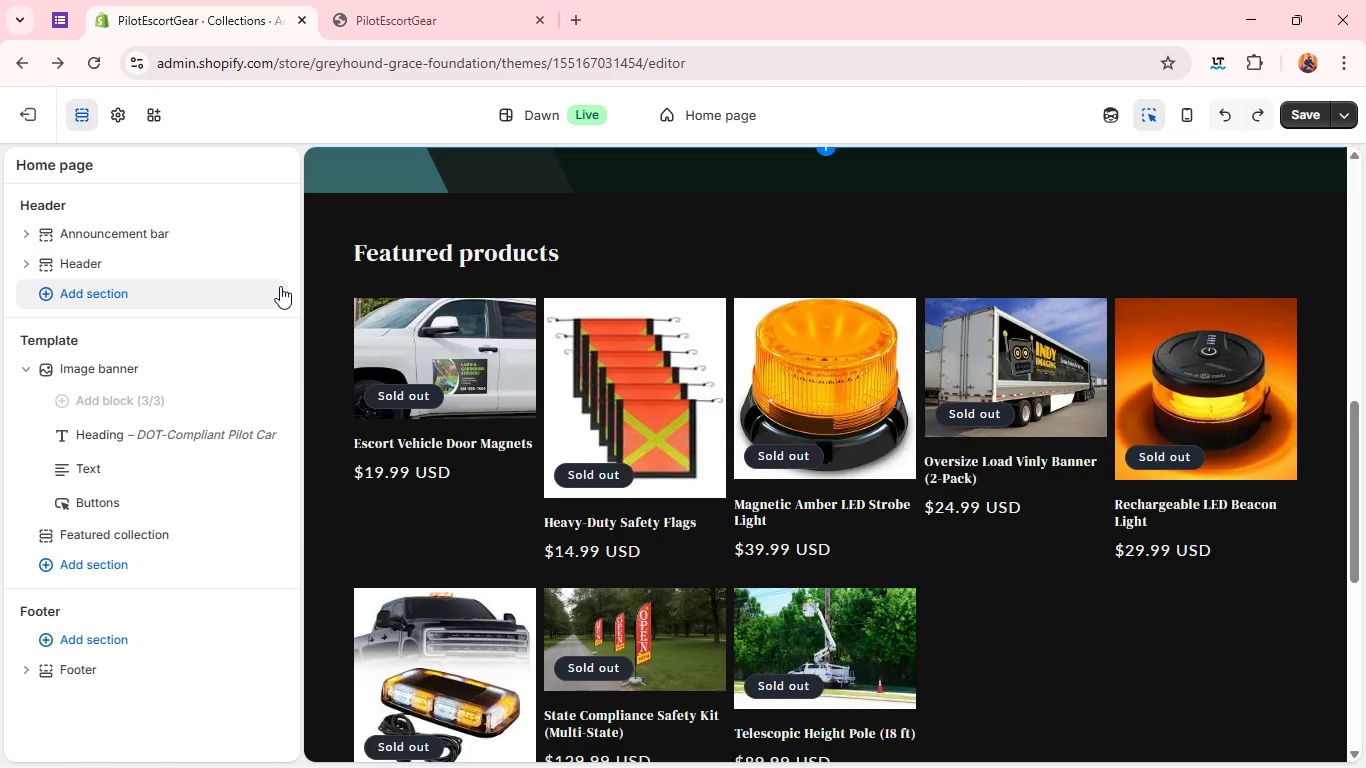 
left_click([112, 641])
 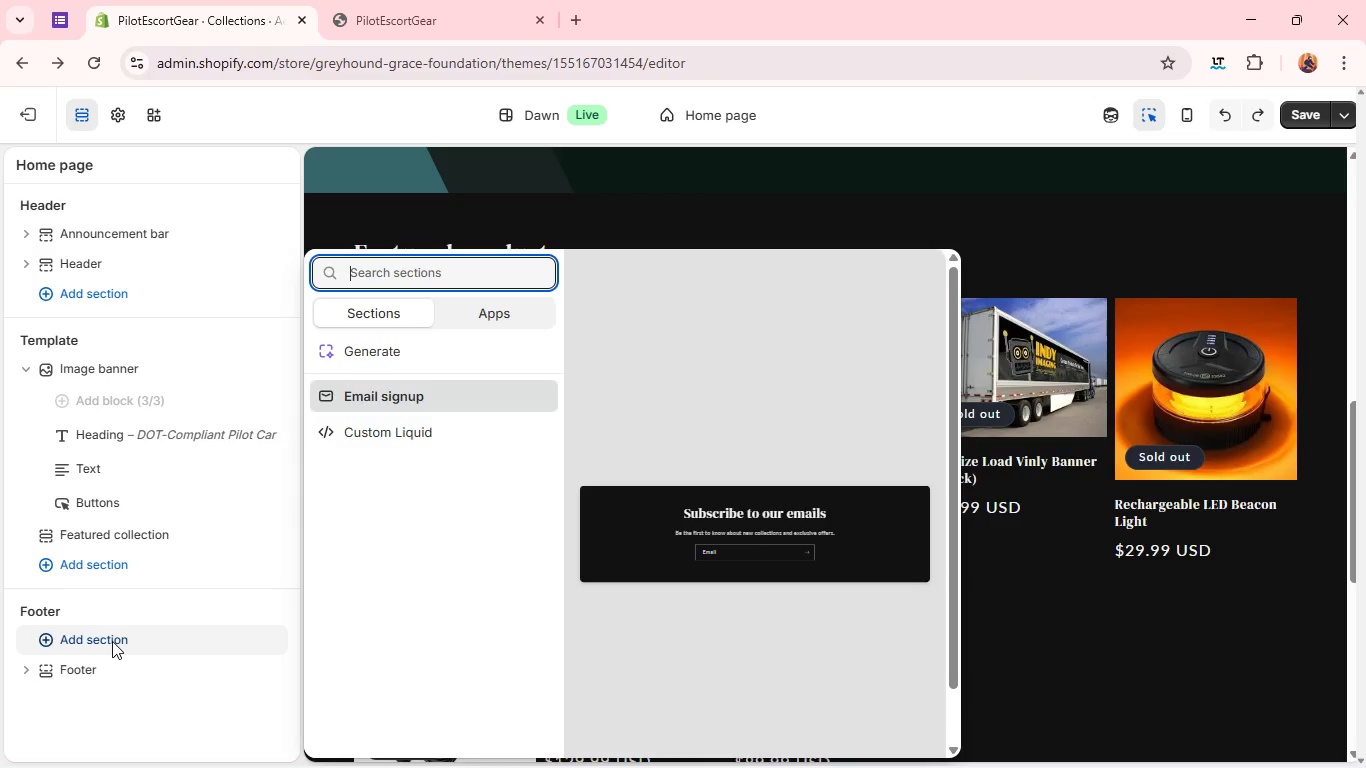 
wait(16.86)
 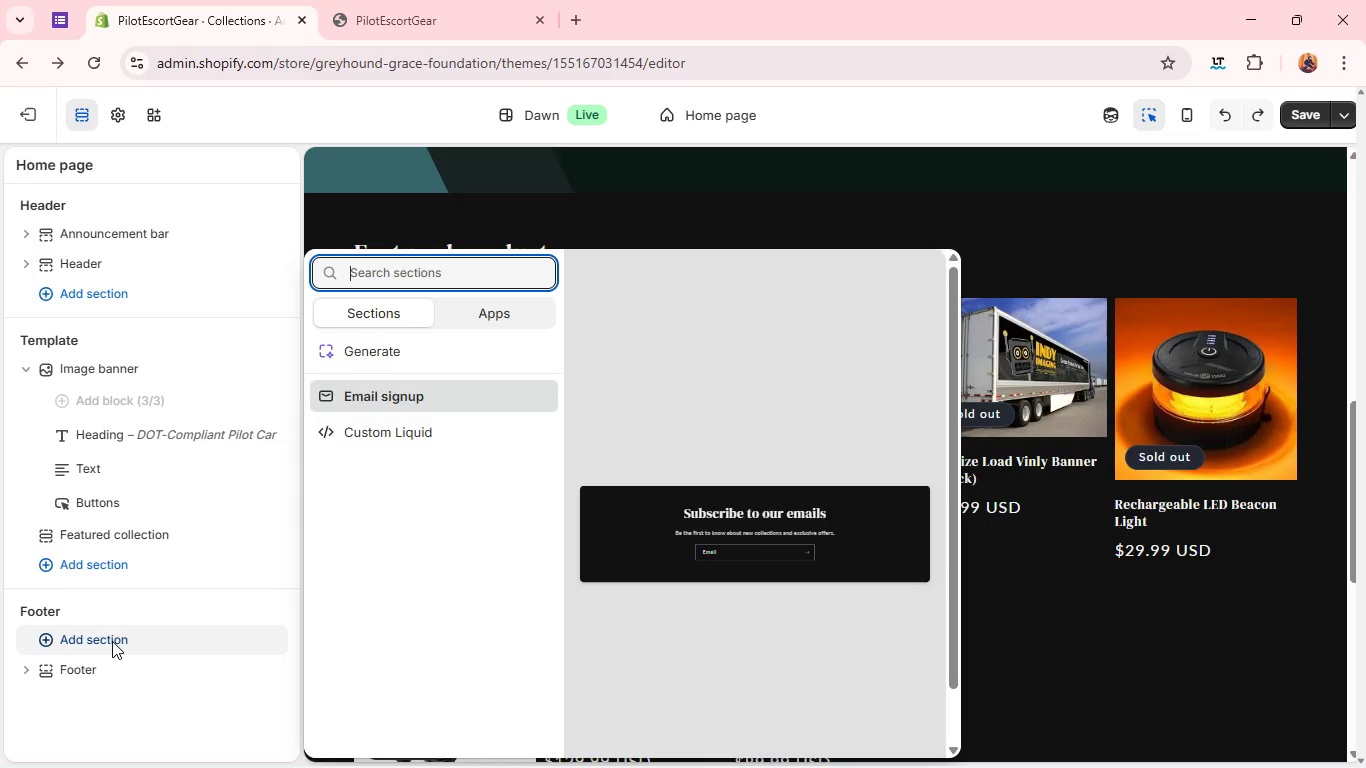 
left_click([373, 270])
 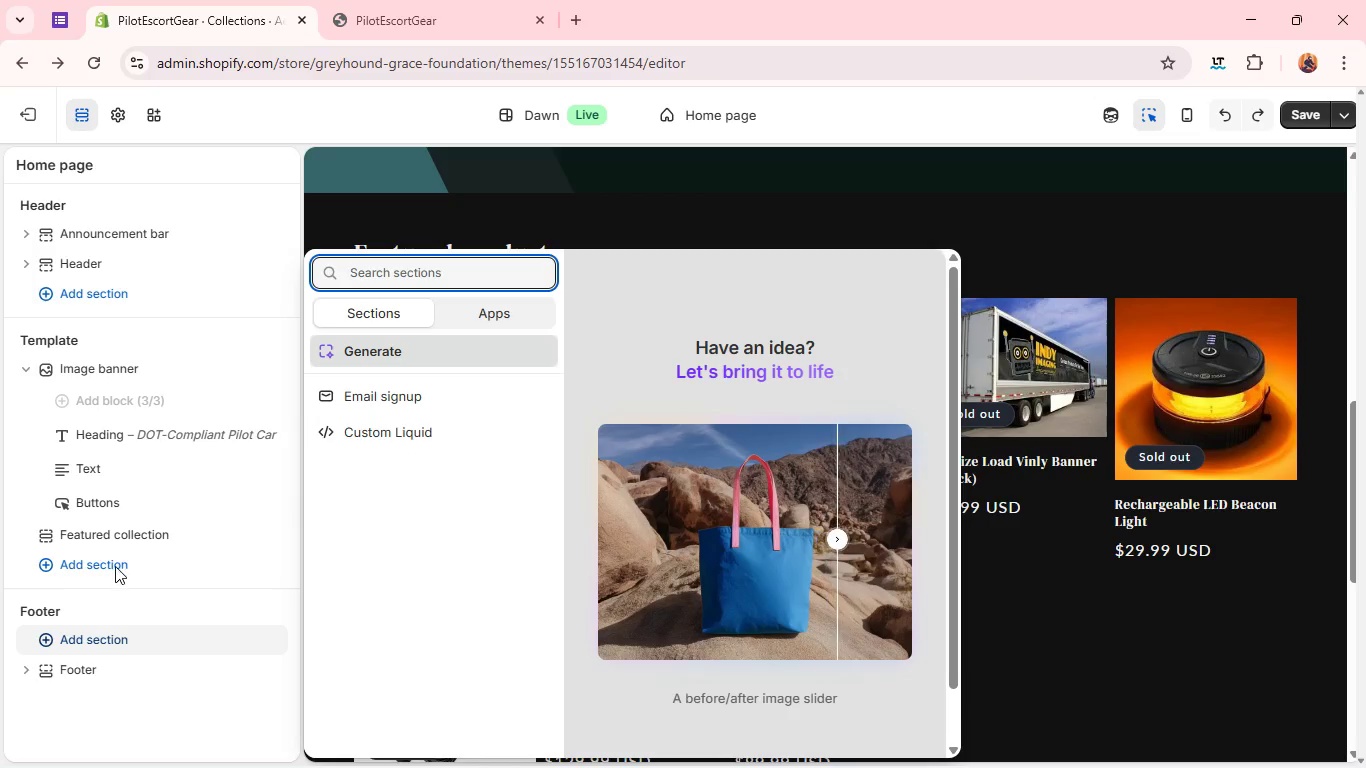 
left_click([115, 566])
 